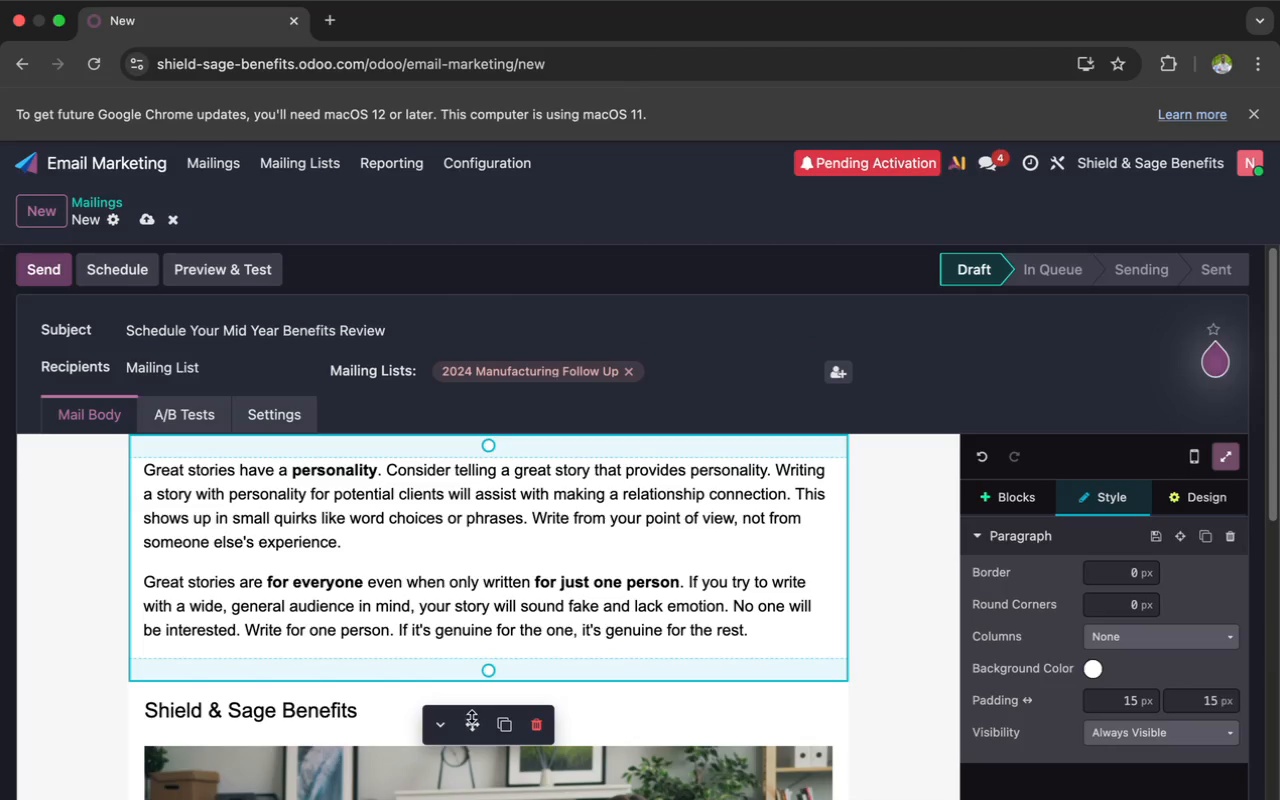 
left_click_drag(start_coordinate=[465, 731], to_coordinate=[473, 799])
 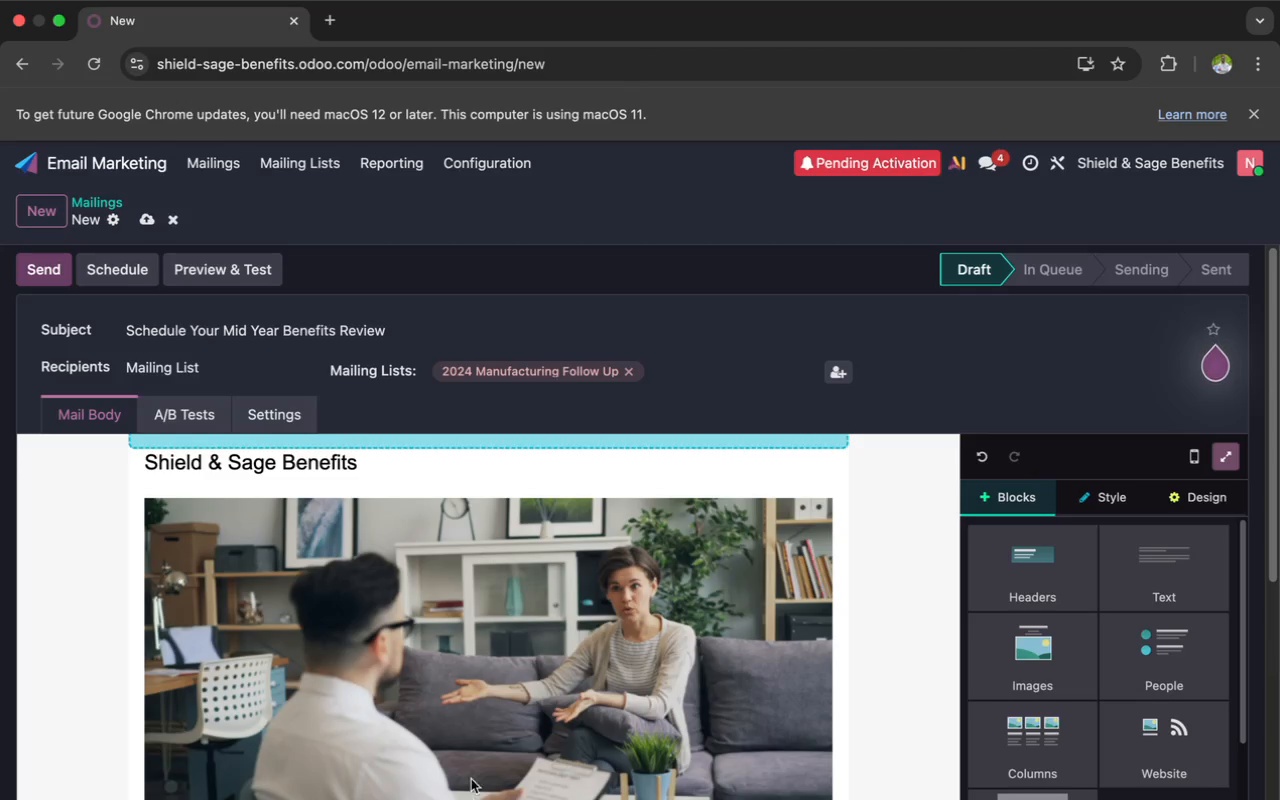 
left_click([443, 666])
 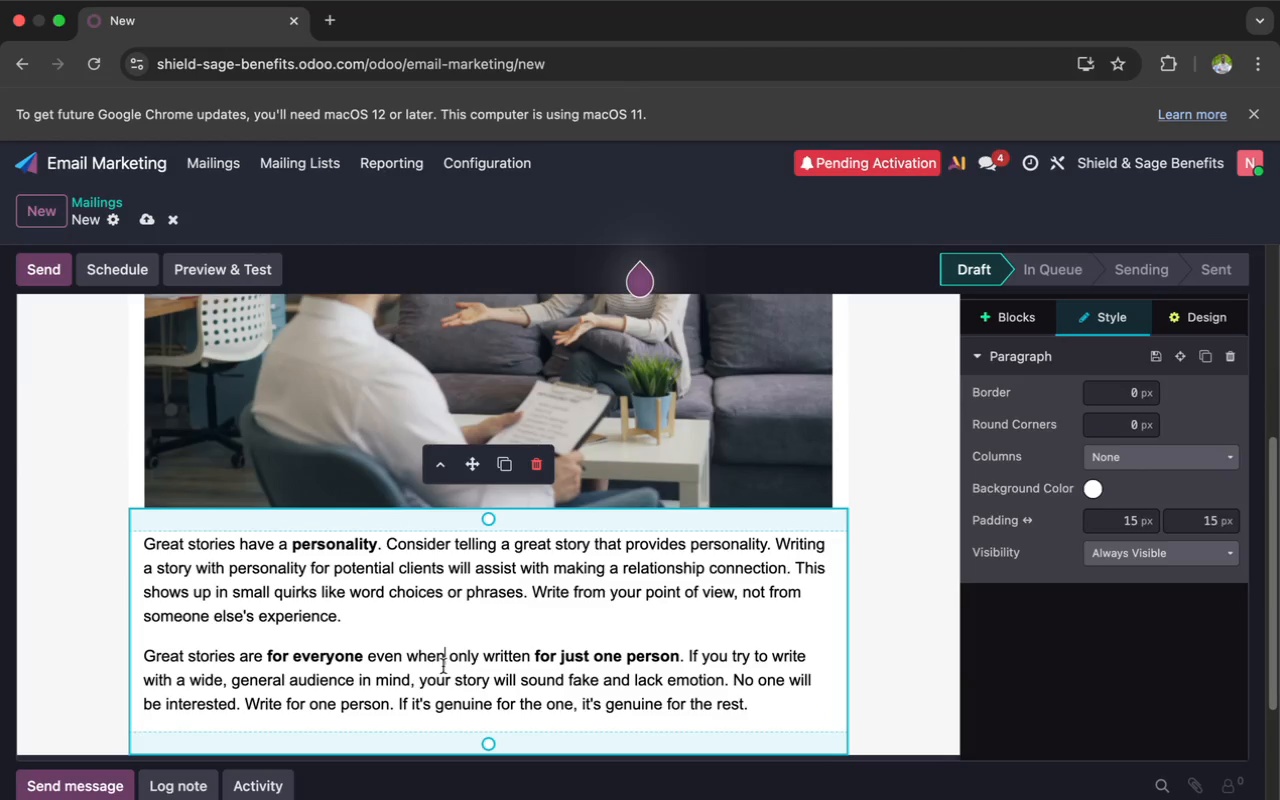 
scroll: coordinate [467, 707], scroll_direction: down, amount: 20.0
 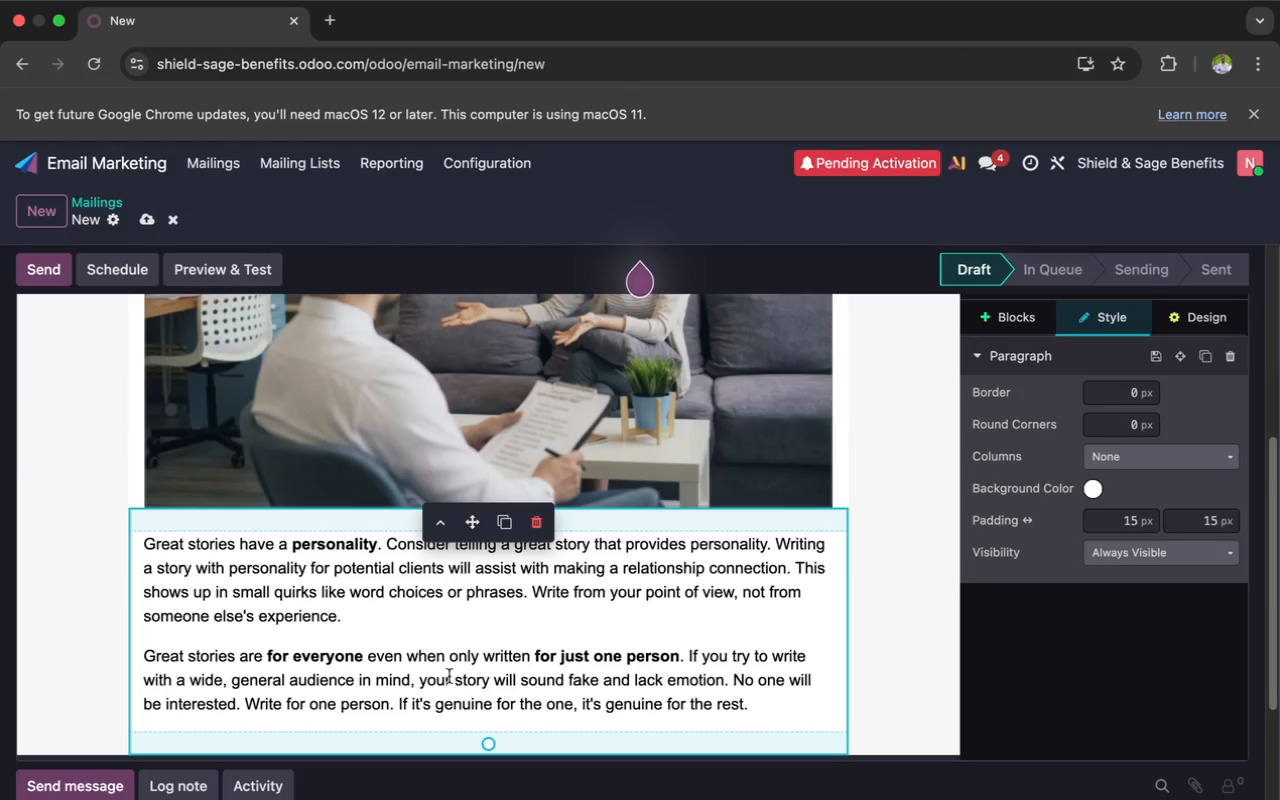 
key(Meta+CommandLeft)
 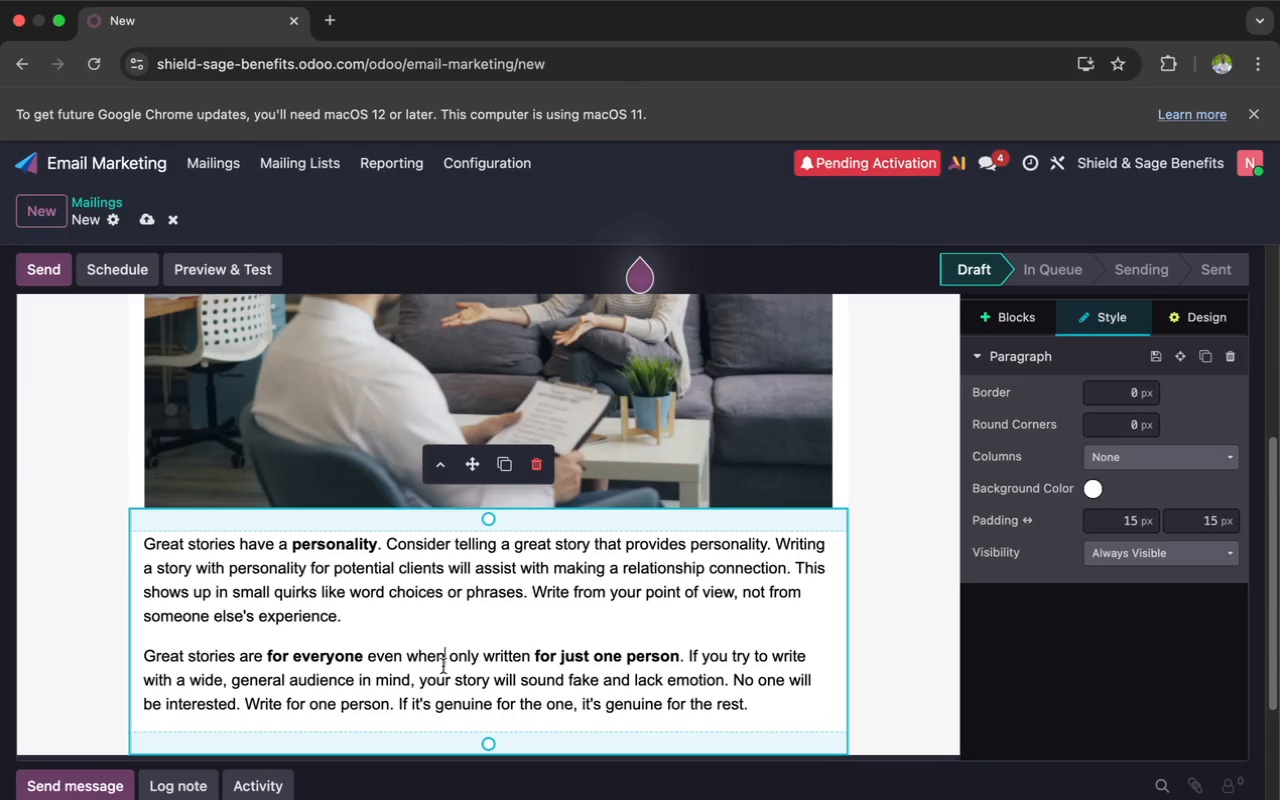 
key(Meta+A)
 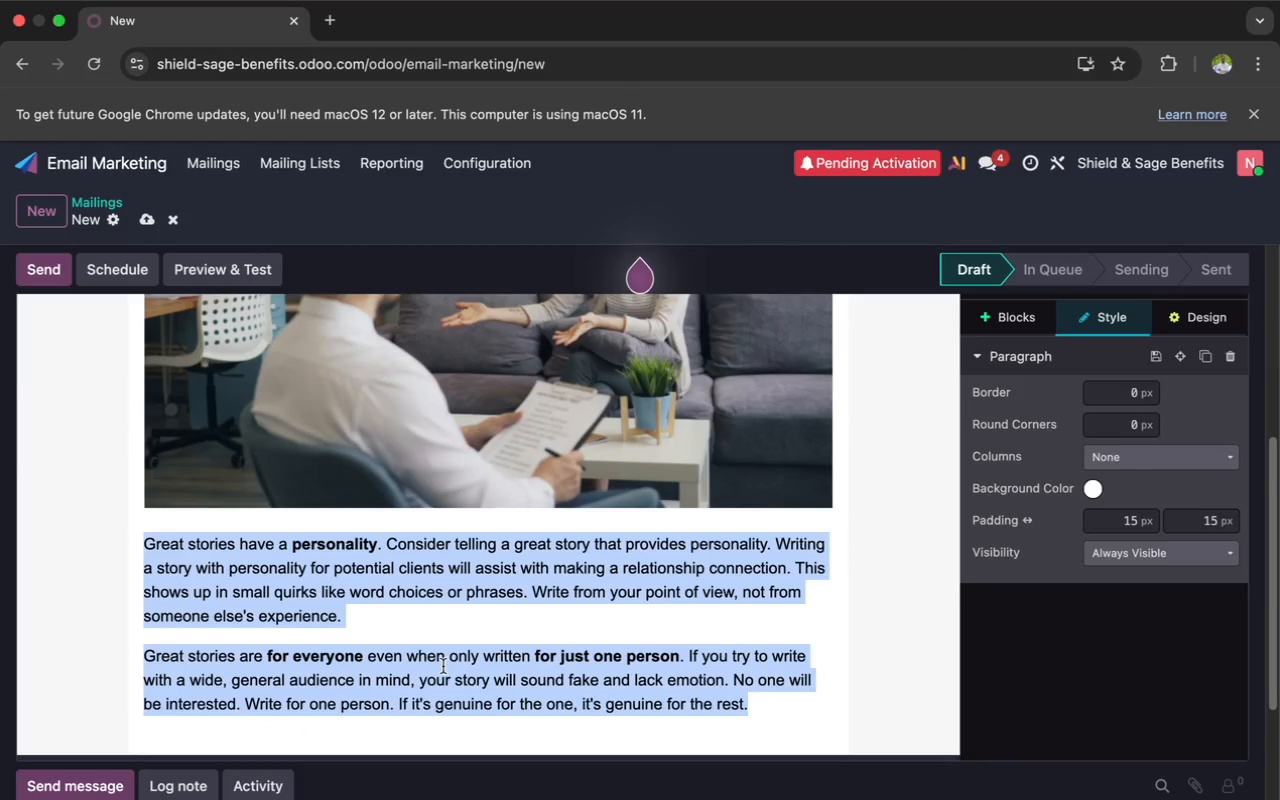 
key(Backspace)
type(Hellow `)
 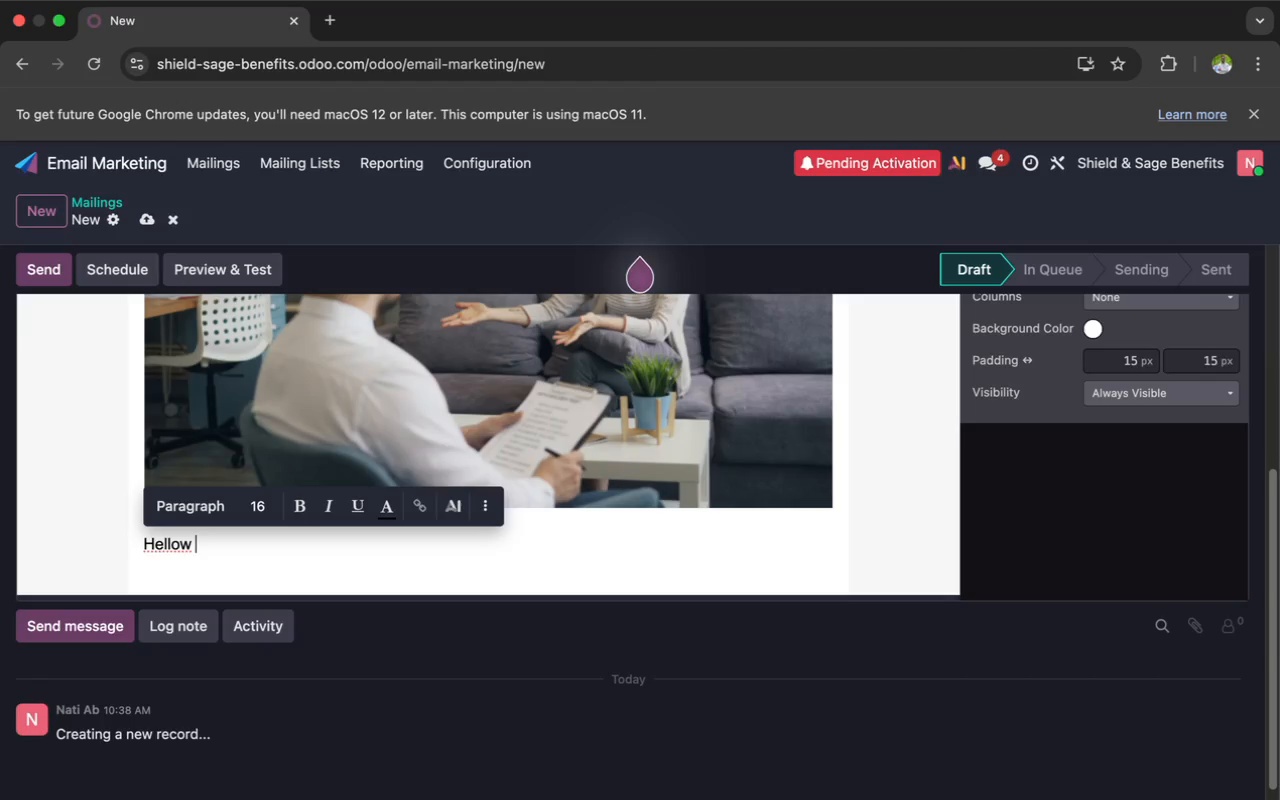 
key(Enter)
 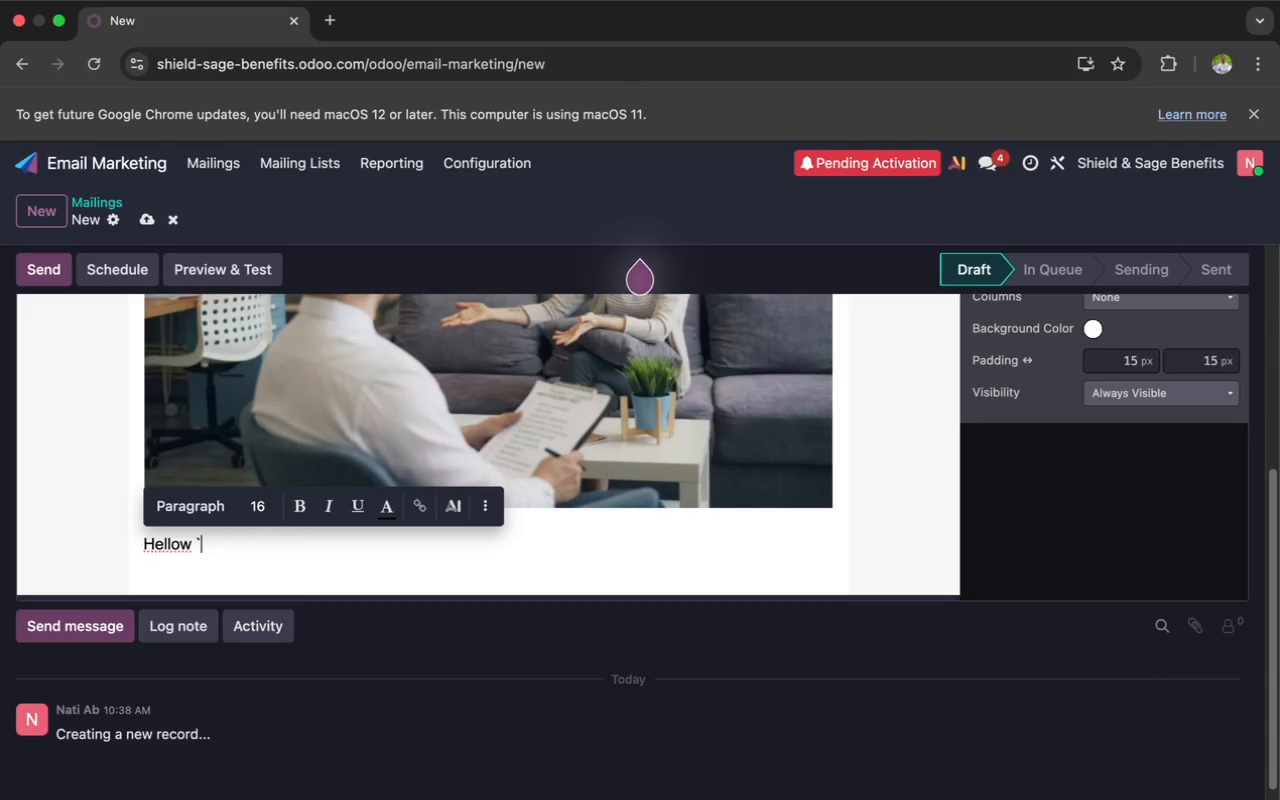 
hold_key(key=ShiftRight, duration=0.4)
 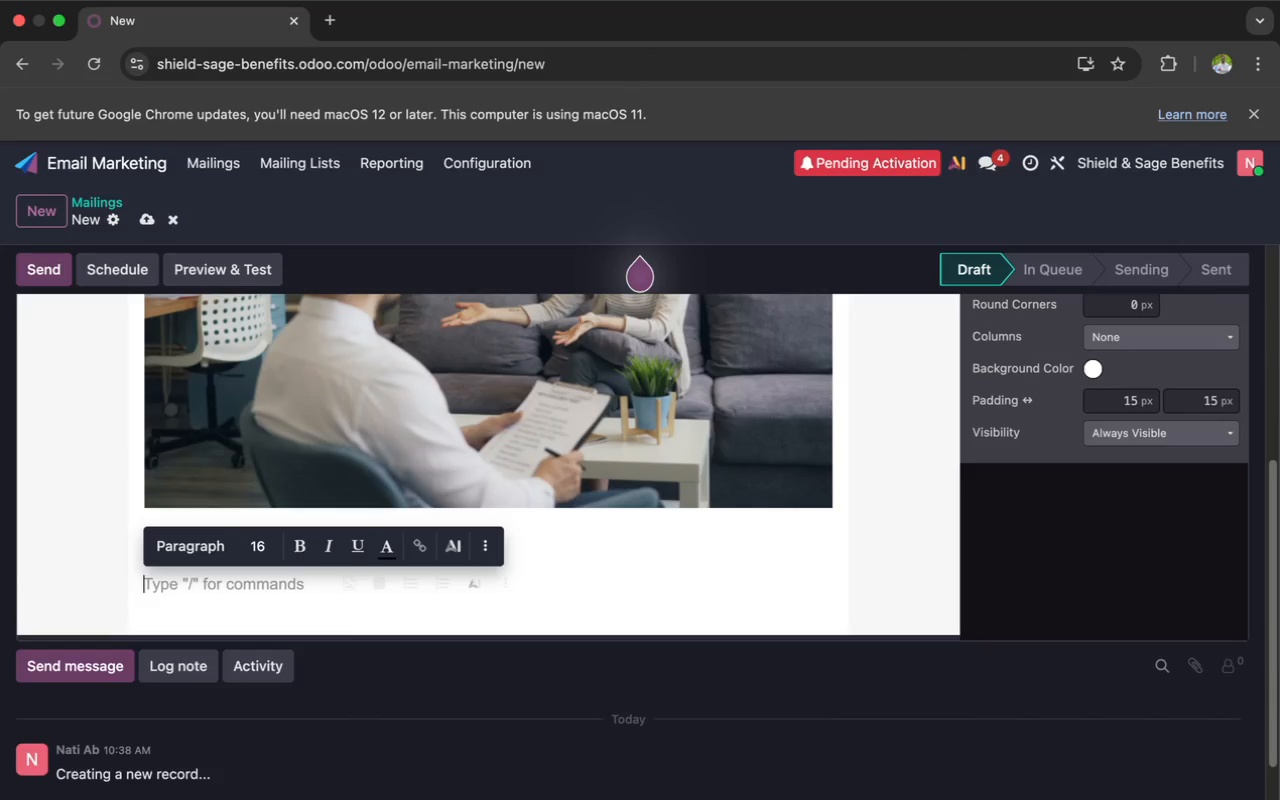 
key(Backspace)
 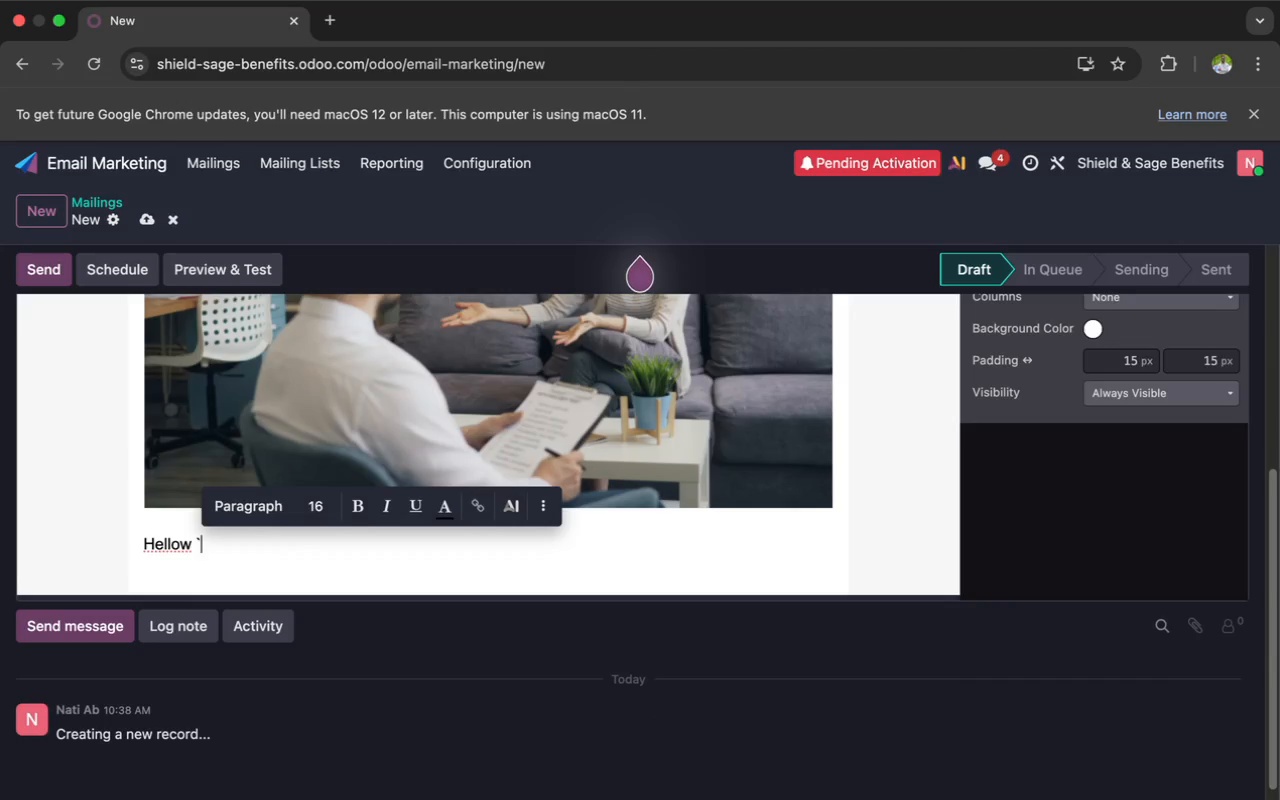 
key(Backspace)
 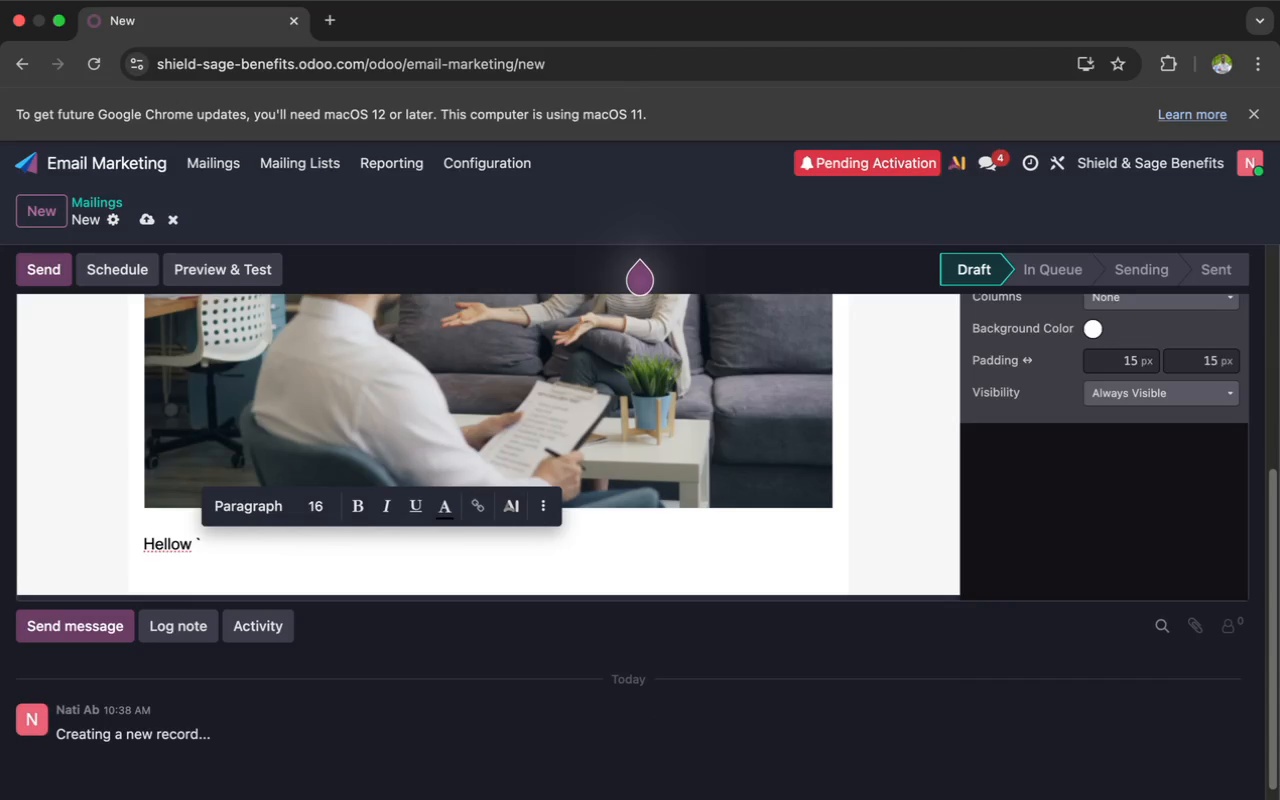 
key(Backspace)
 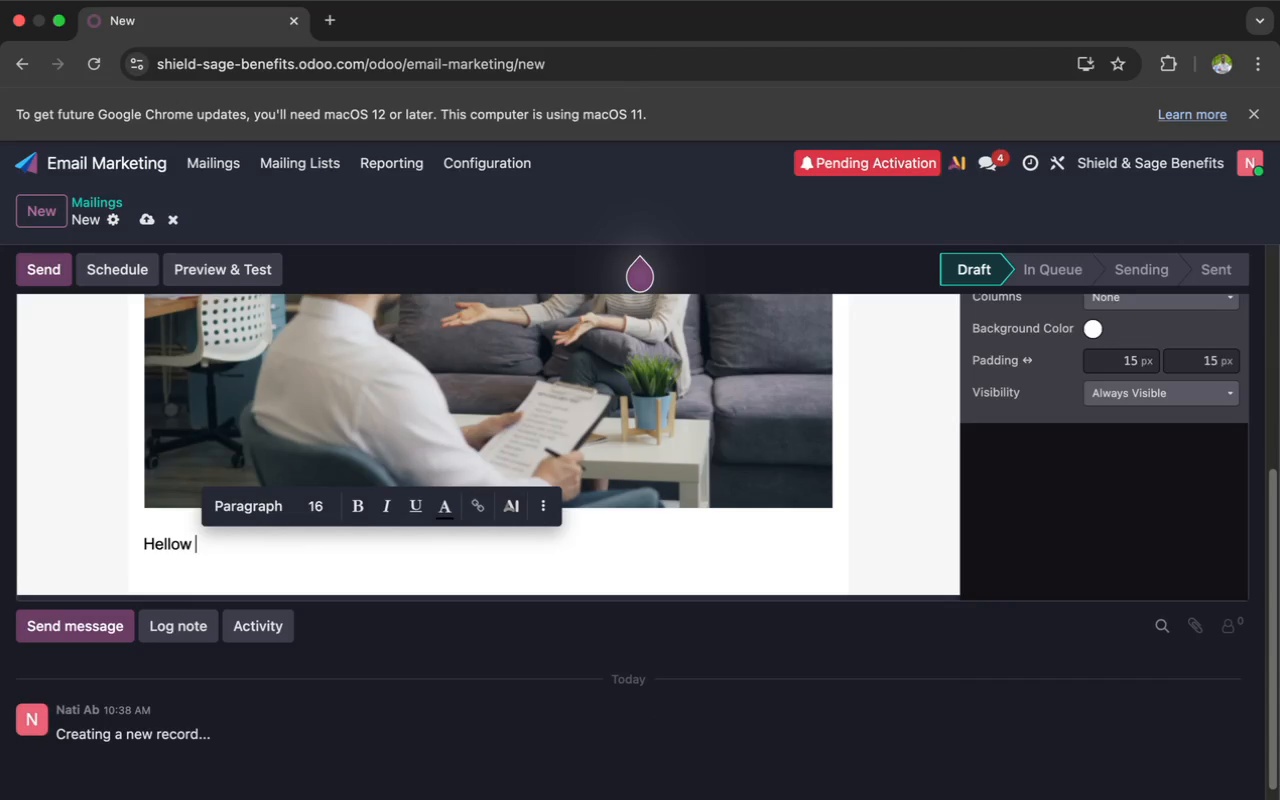 
key(Backspace)
 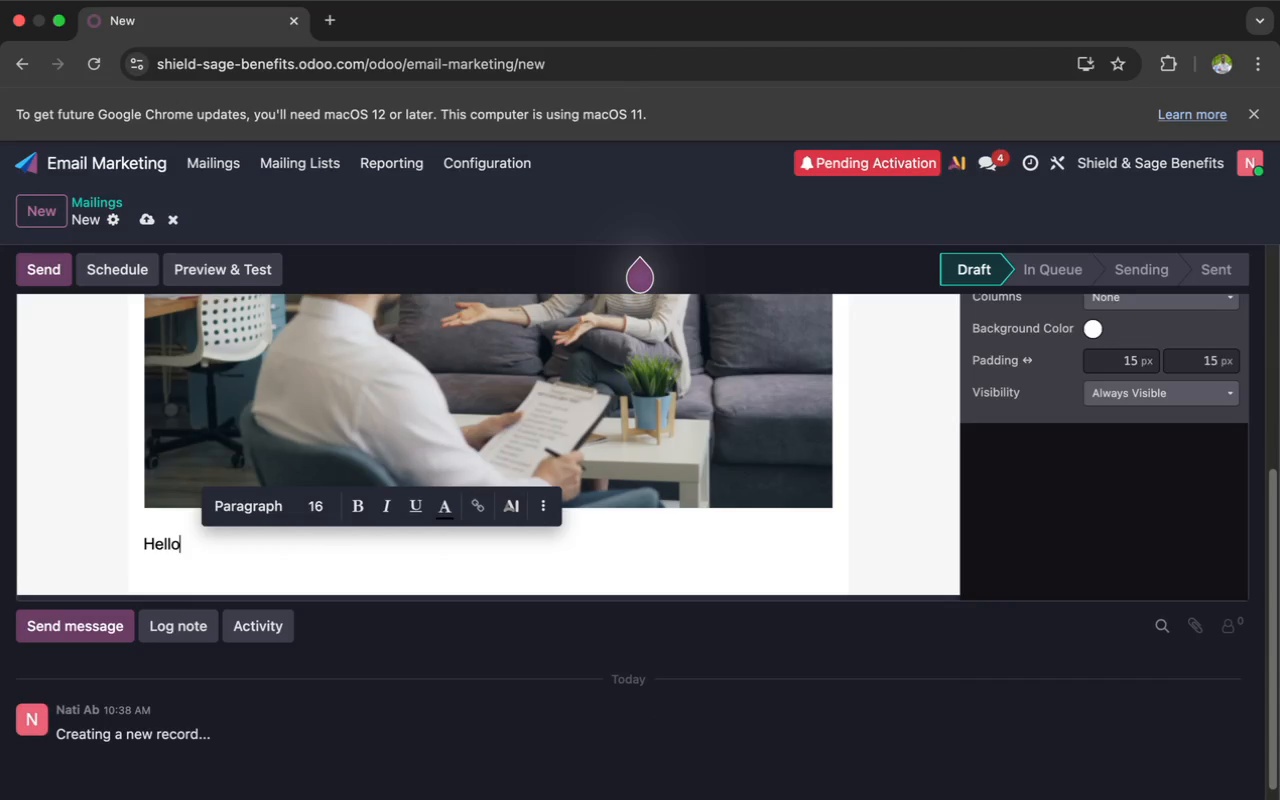 
key(Space)
 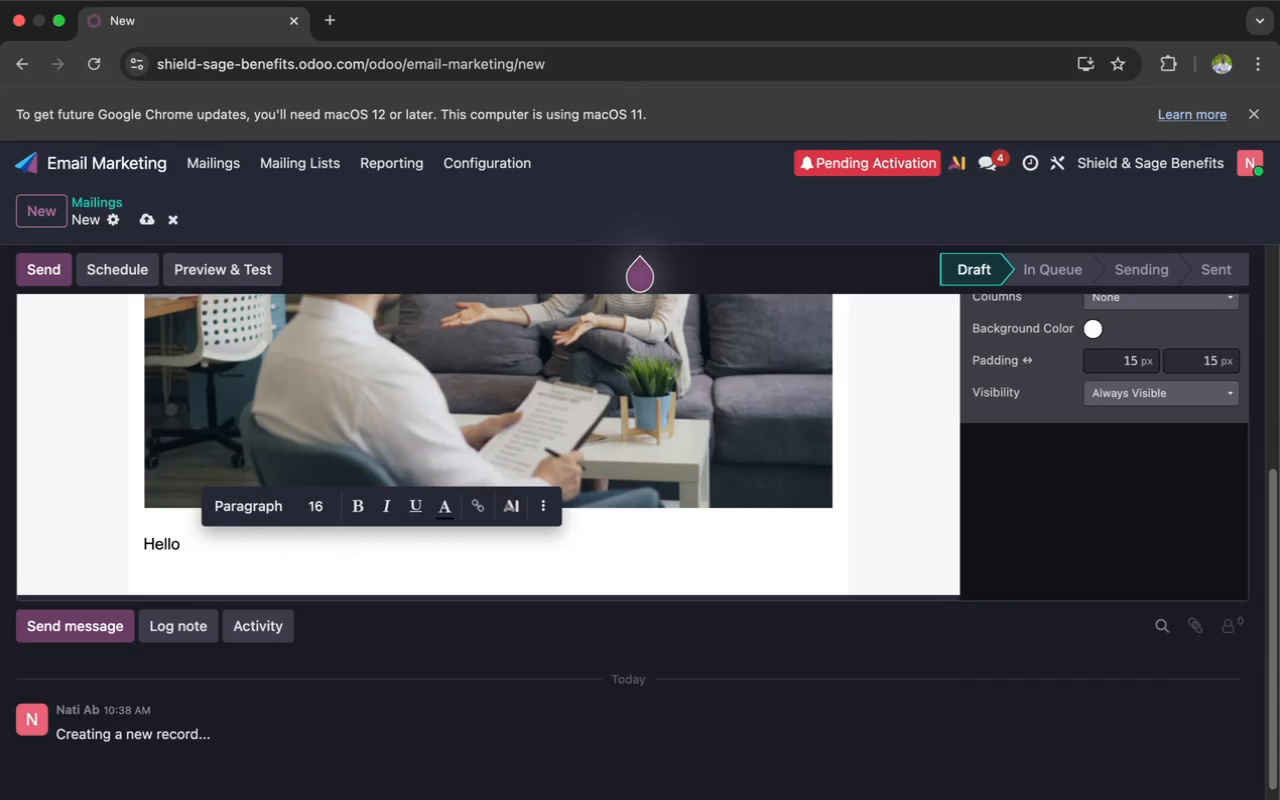 
key(Backquote)
 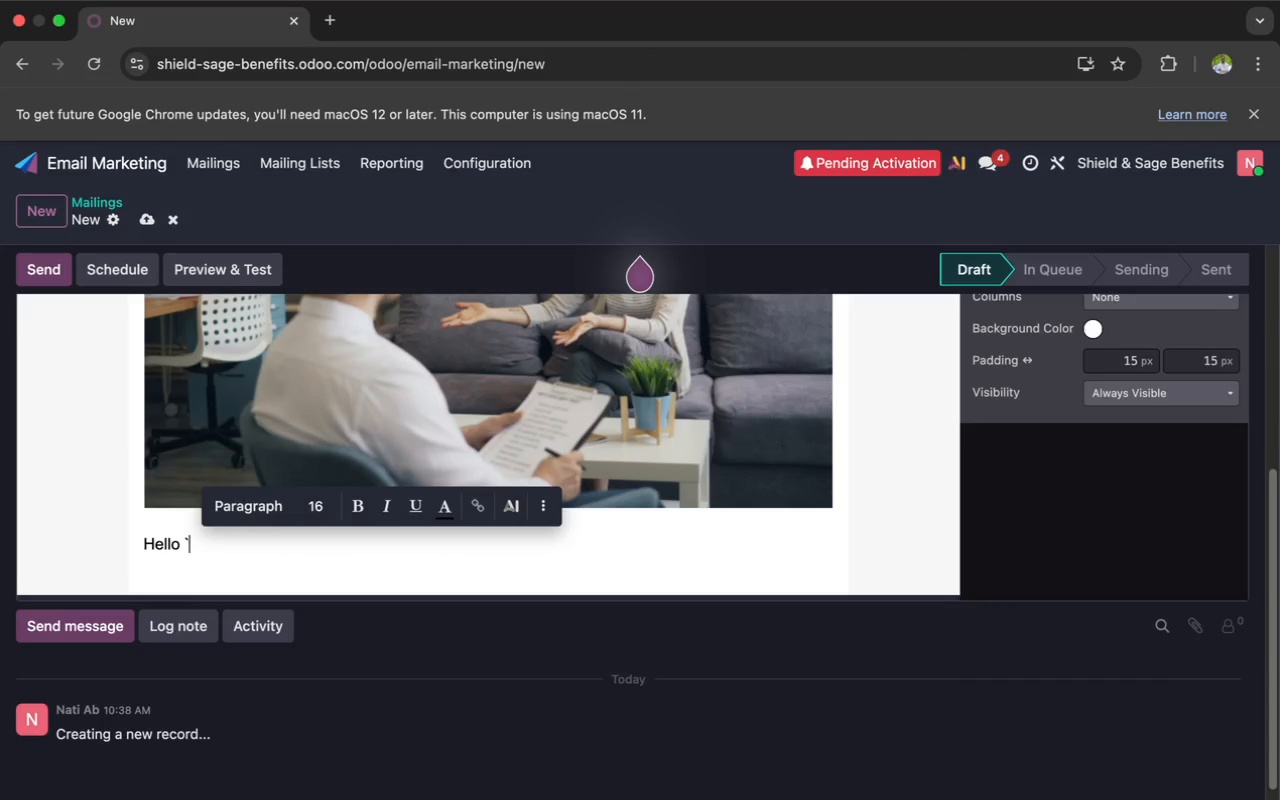 
key(Shift+BracketLeft)
 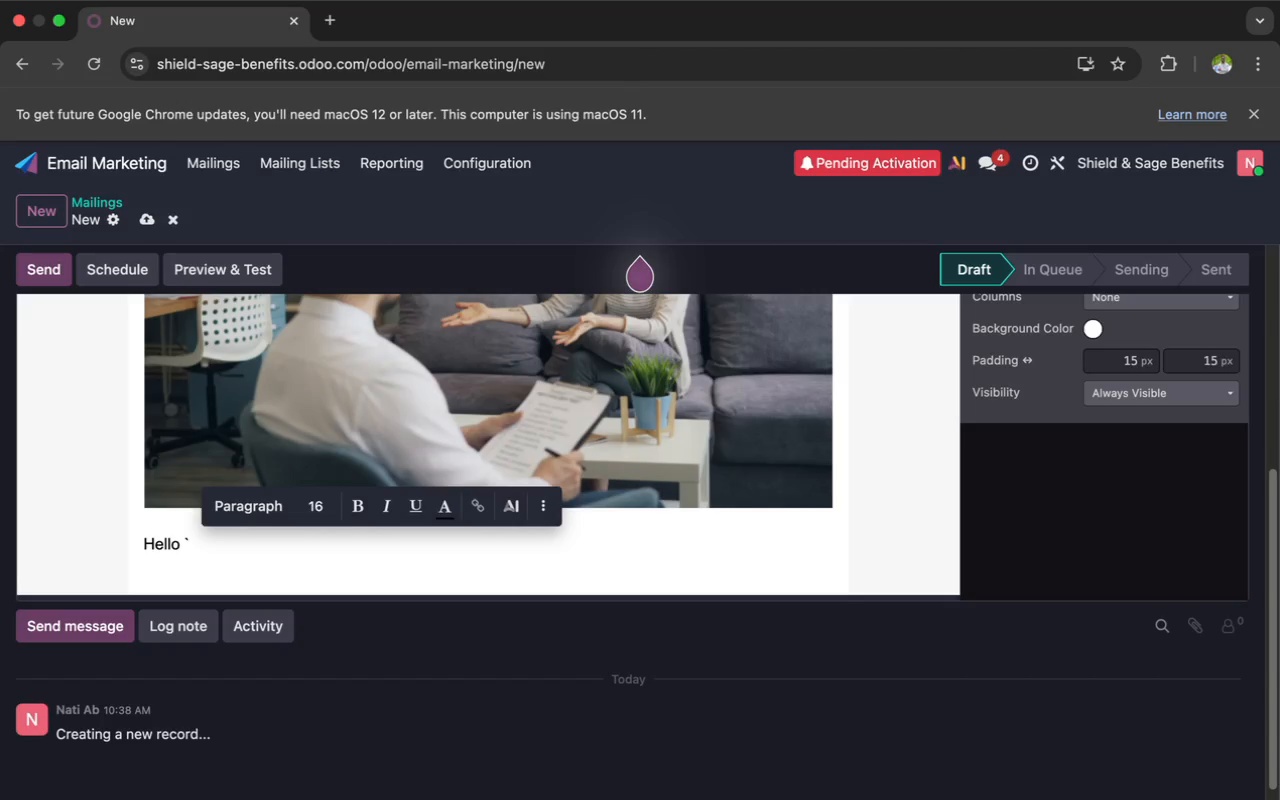 
key(Shift+BracketLeft)
 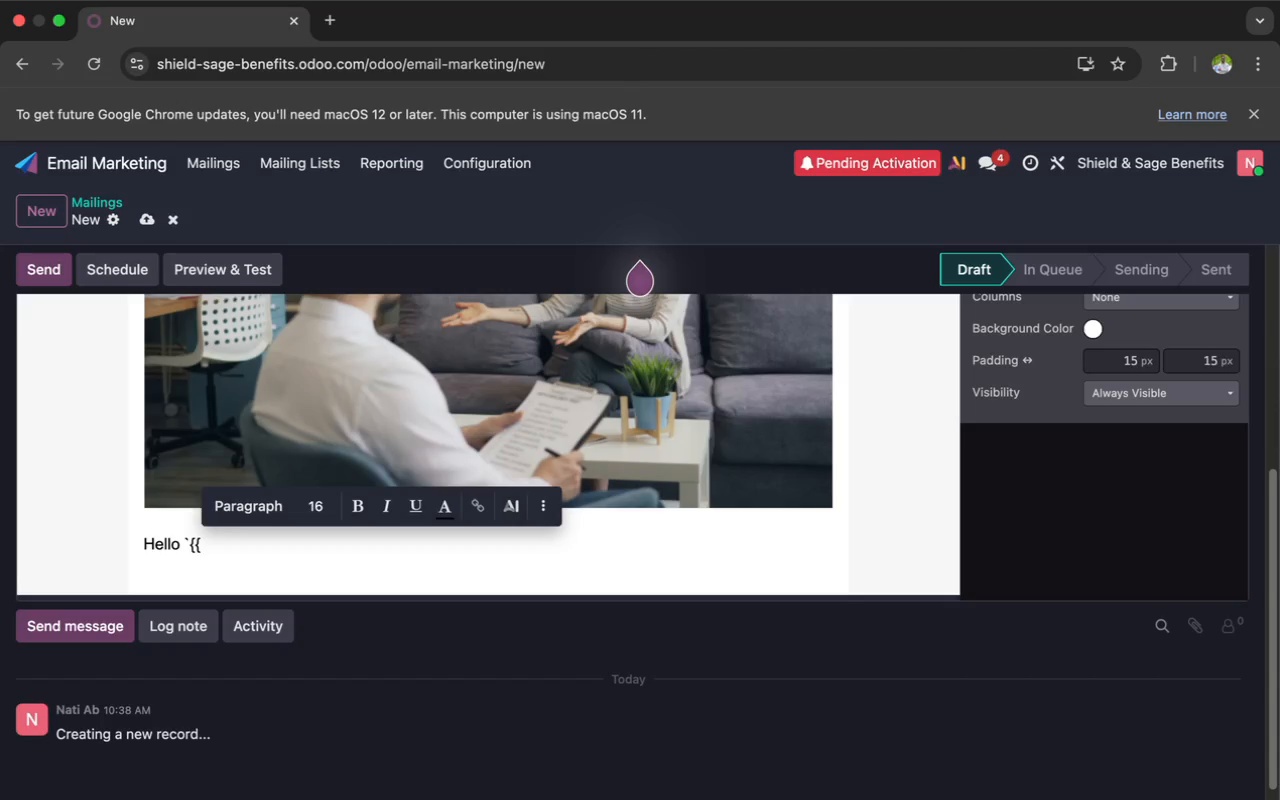 
type( object.name}})
 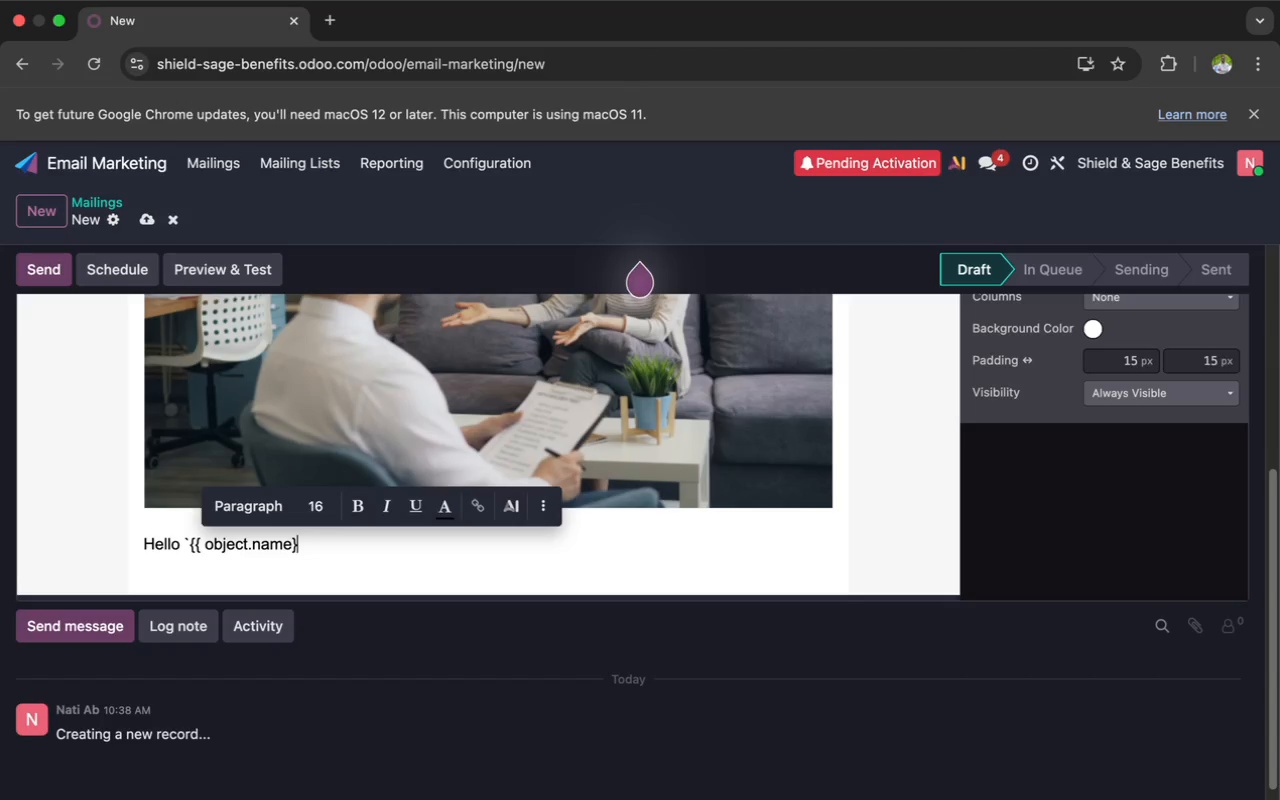 
wait(5.05)
 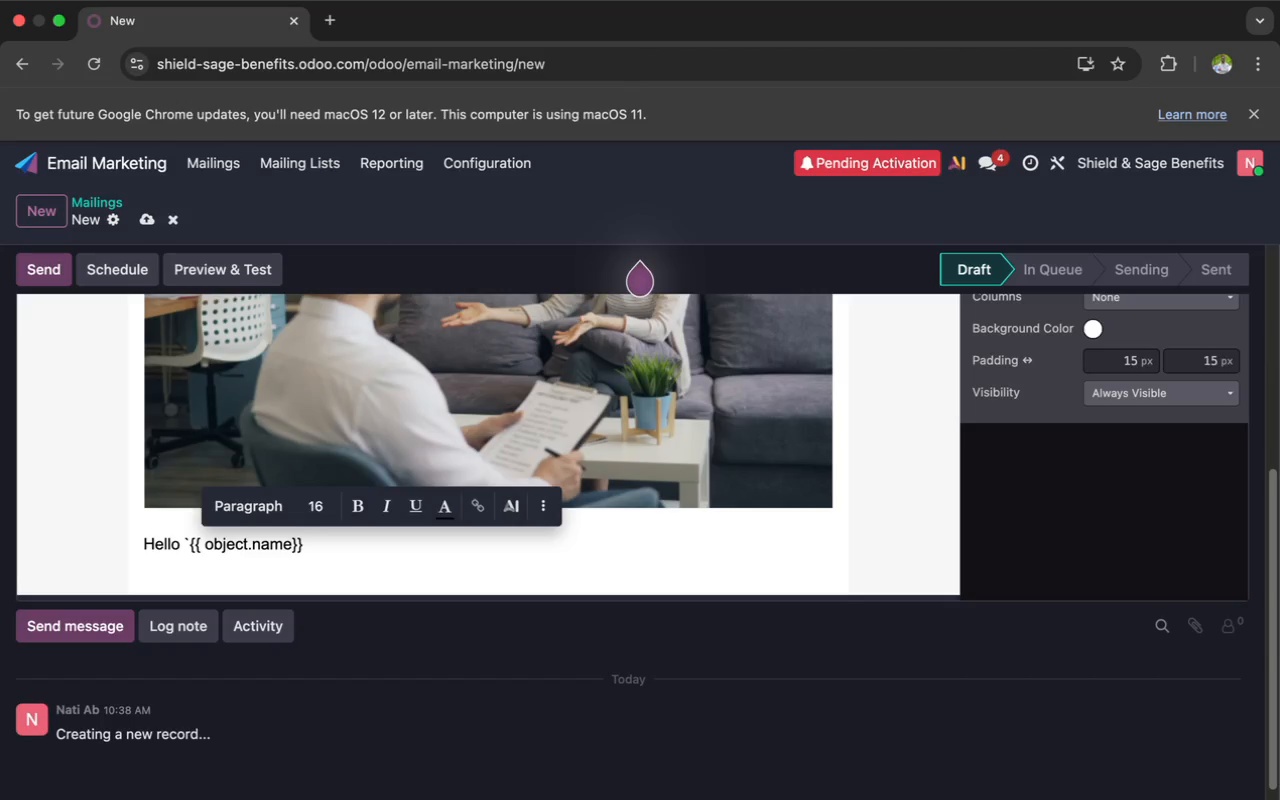 
key(Backquote)
 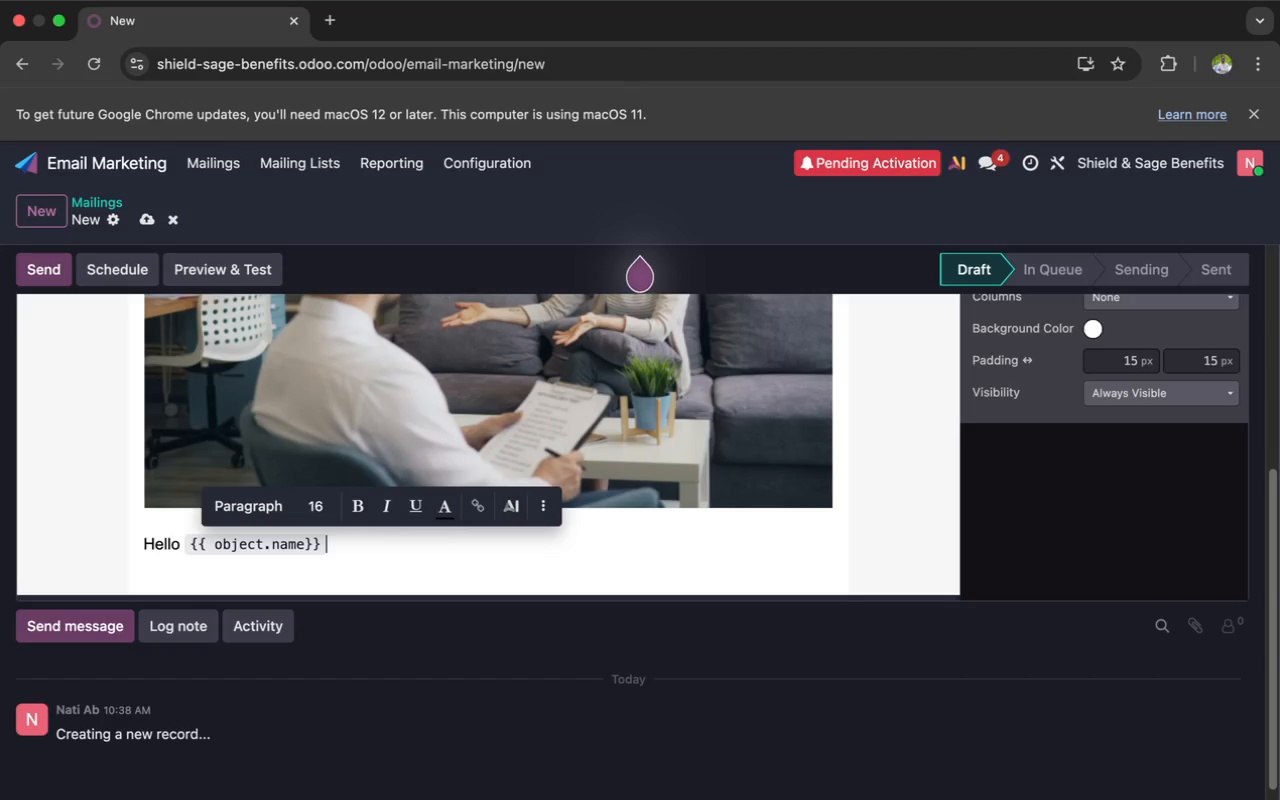 
wait(15.72)
 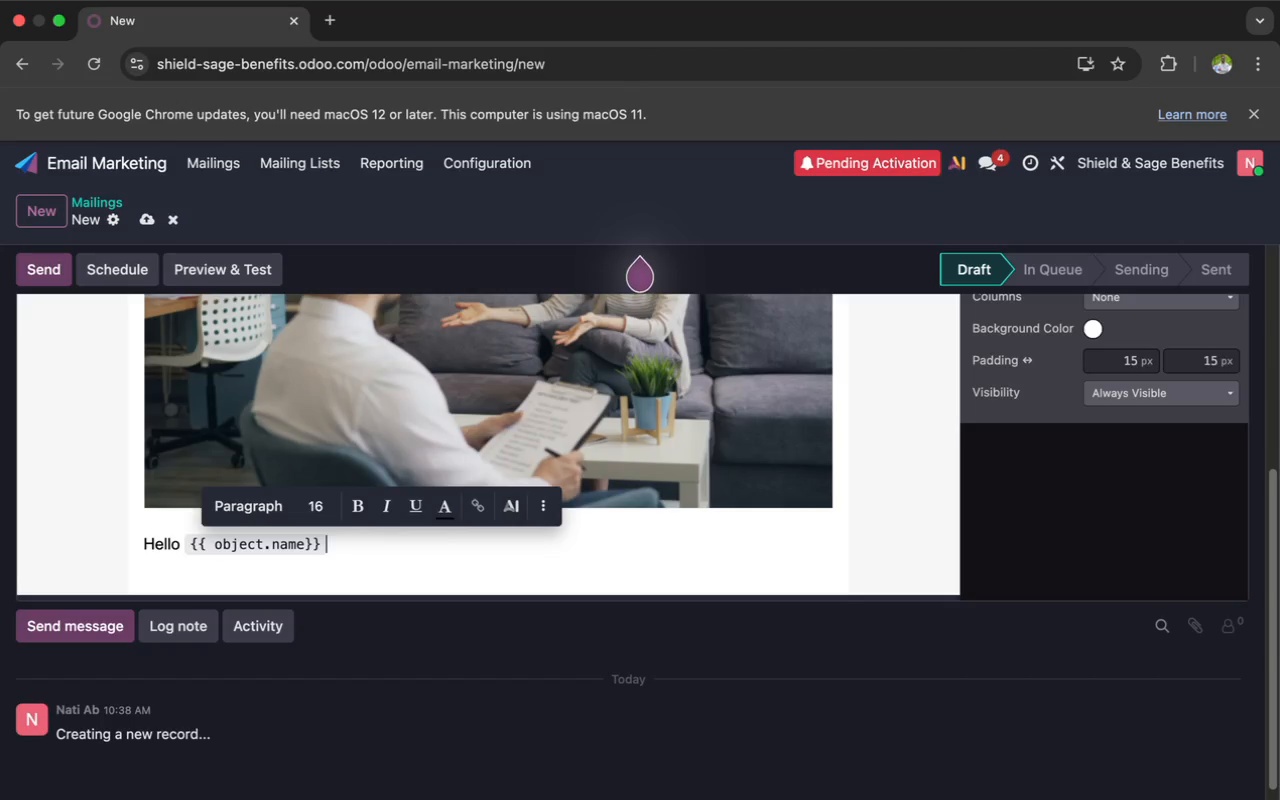 
key(Comma)
 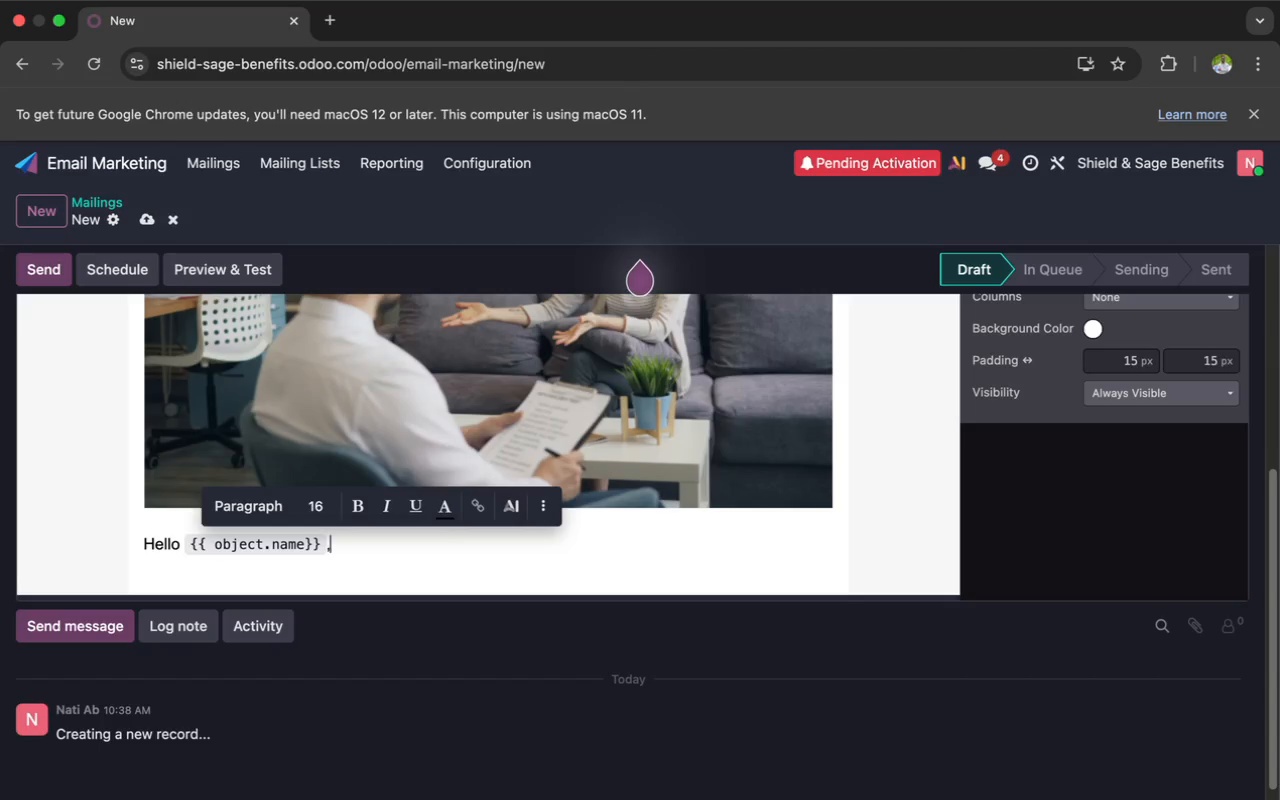 
key(Enter)
 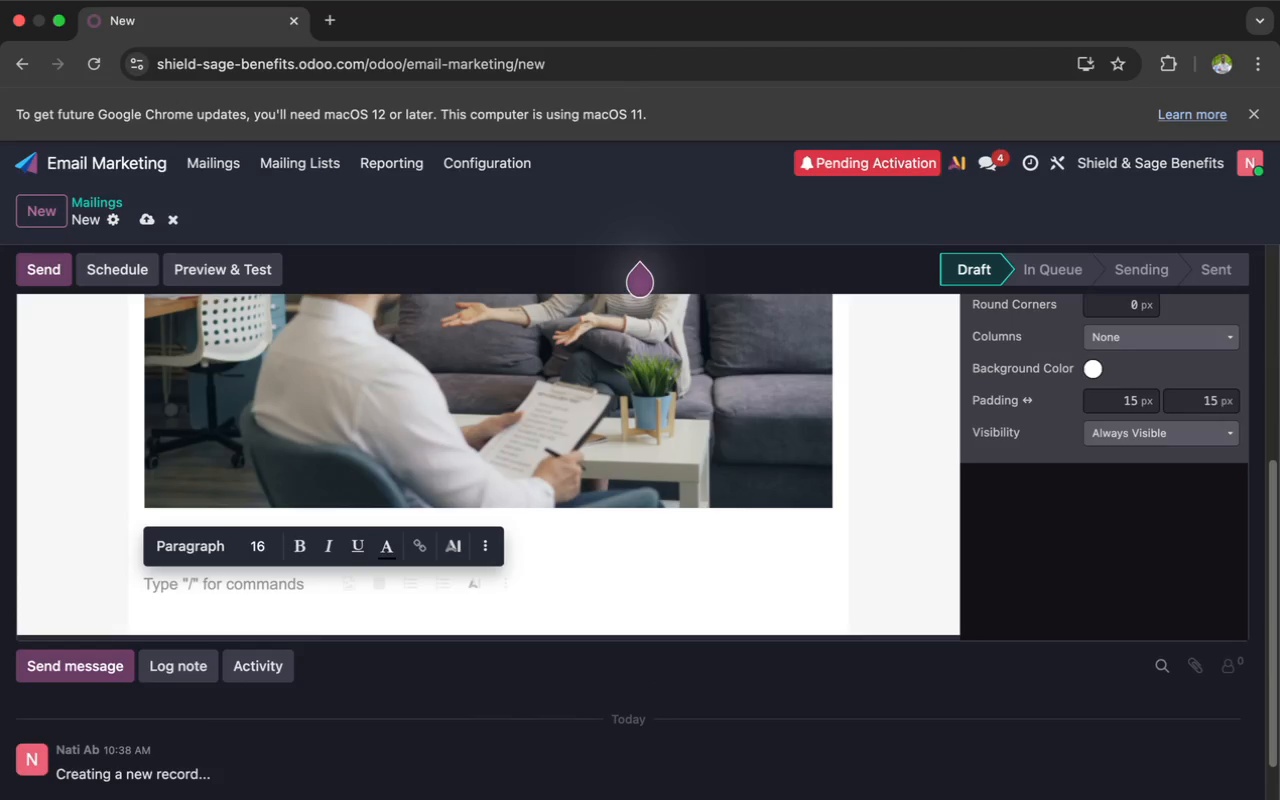 
type(As )
 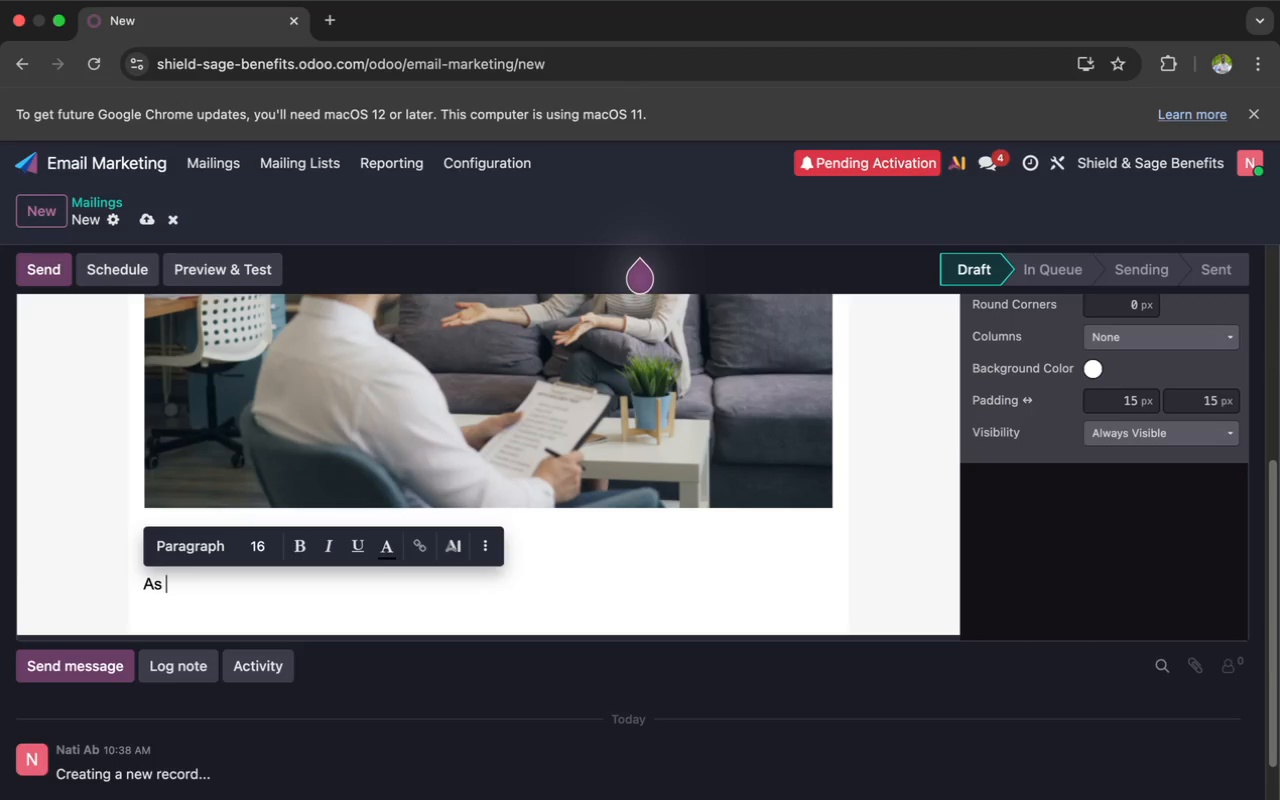 
wait(42.63)
 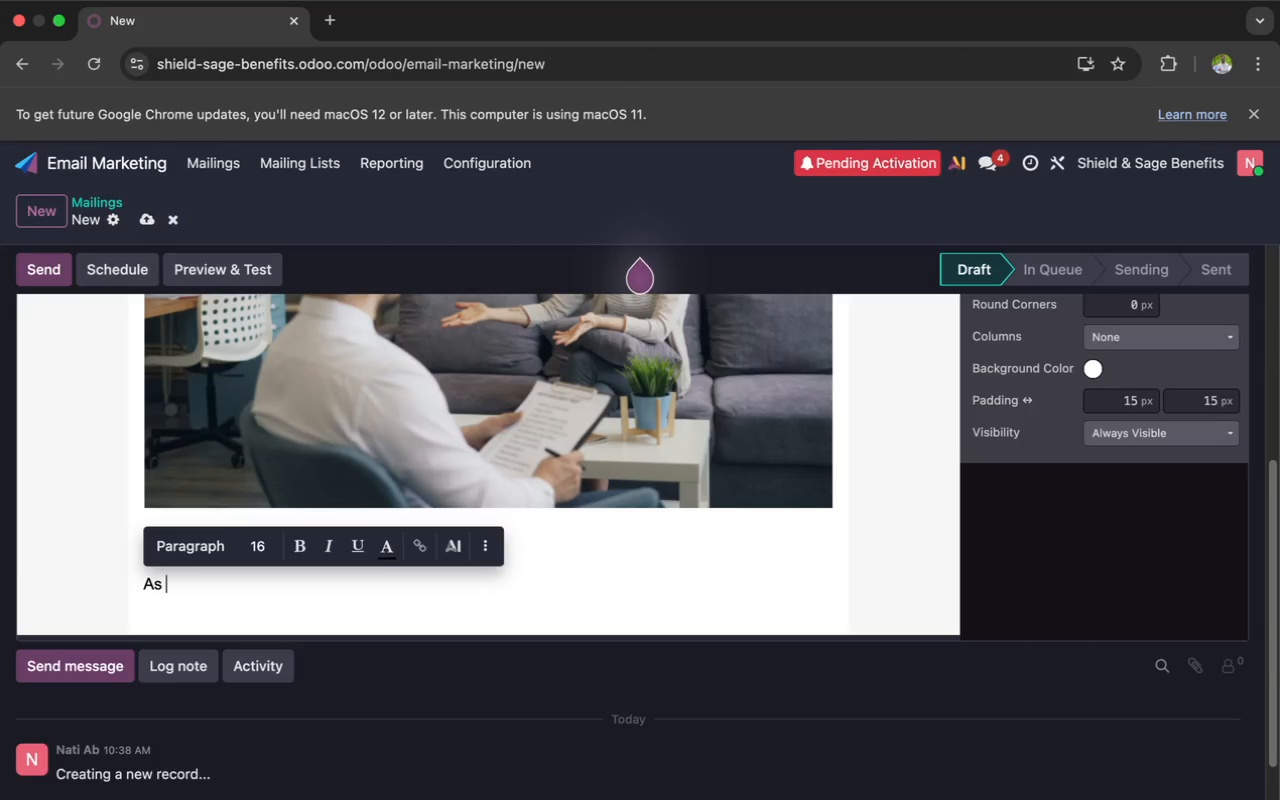 
key(Backspace)
key(Backspace)
type(s the year pro)
 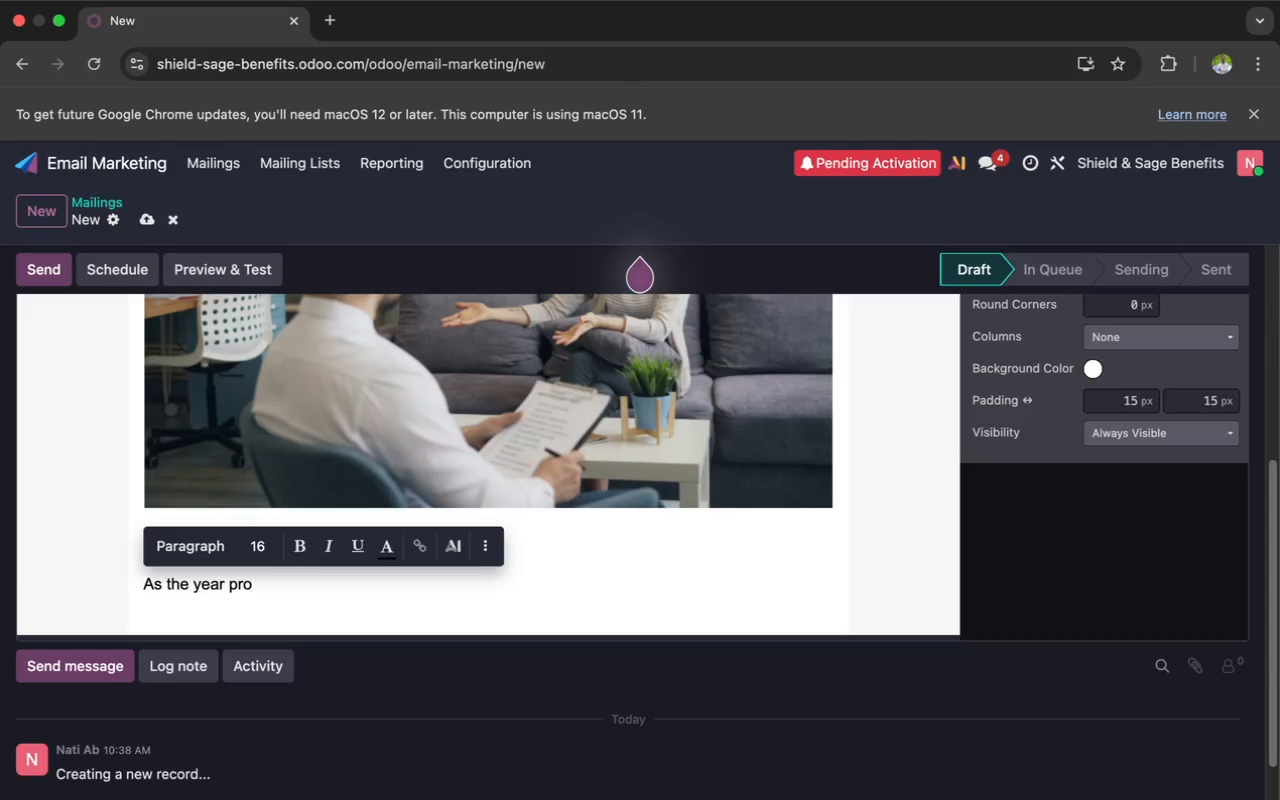 
type(gresses)
 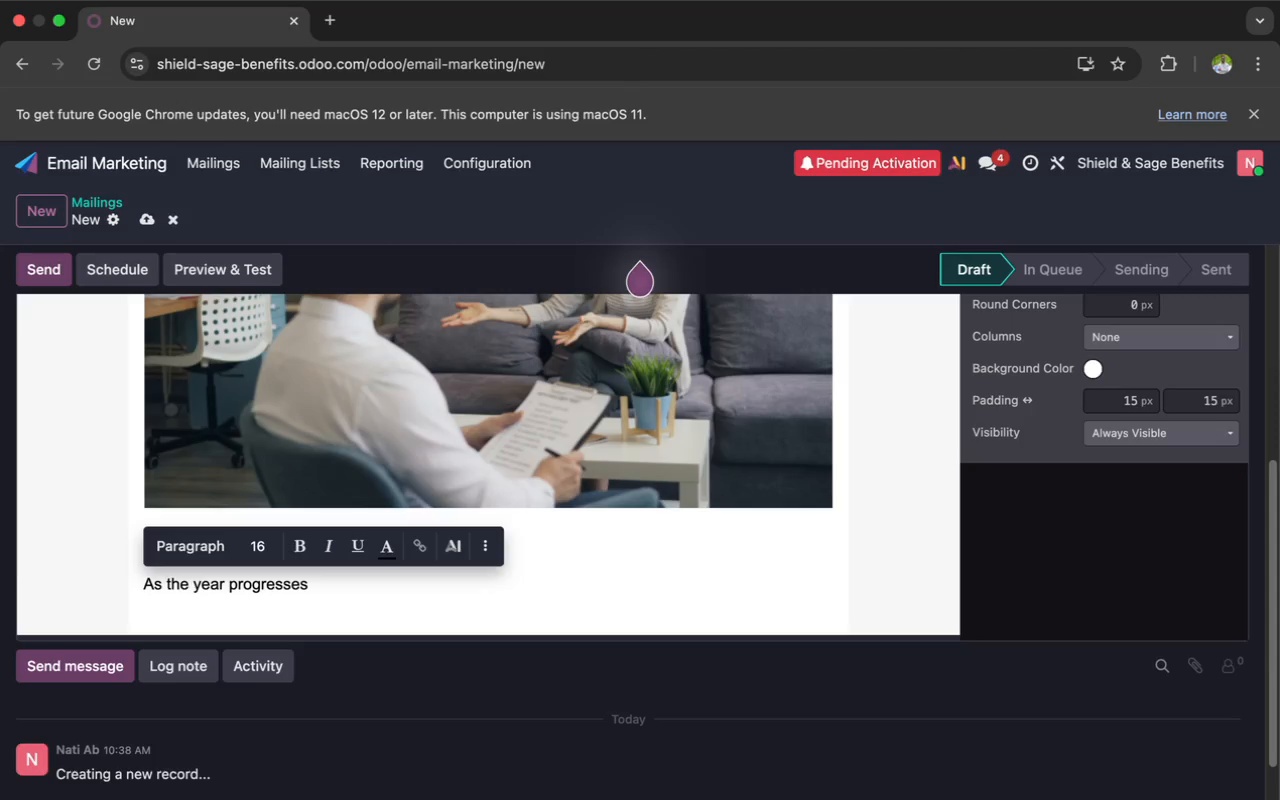 
wait(5.6)
 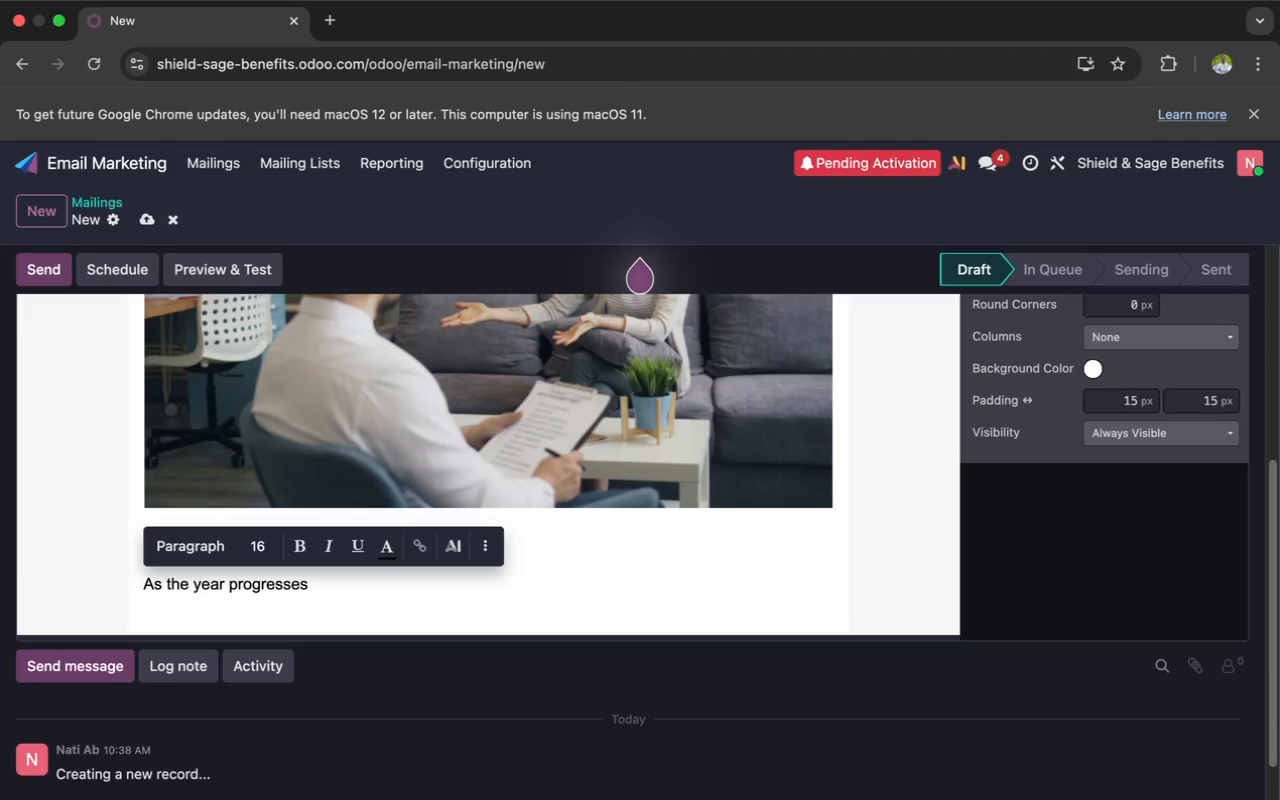 
type(, many manufacturing business)
 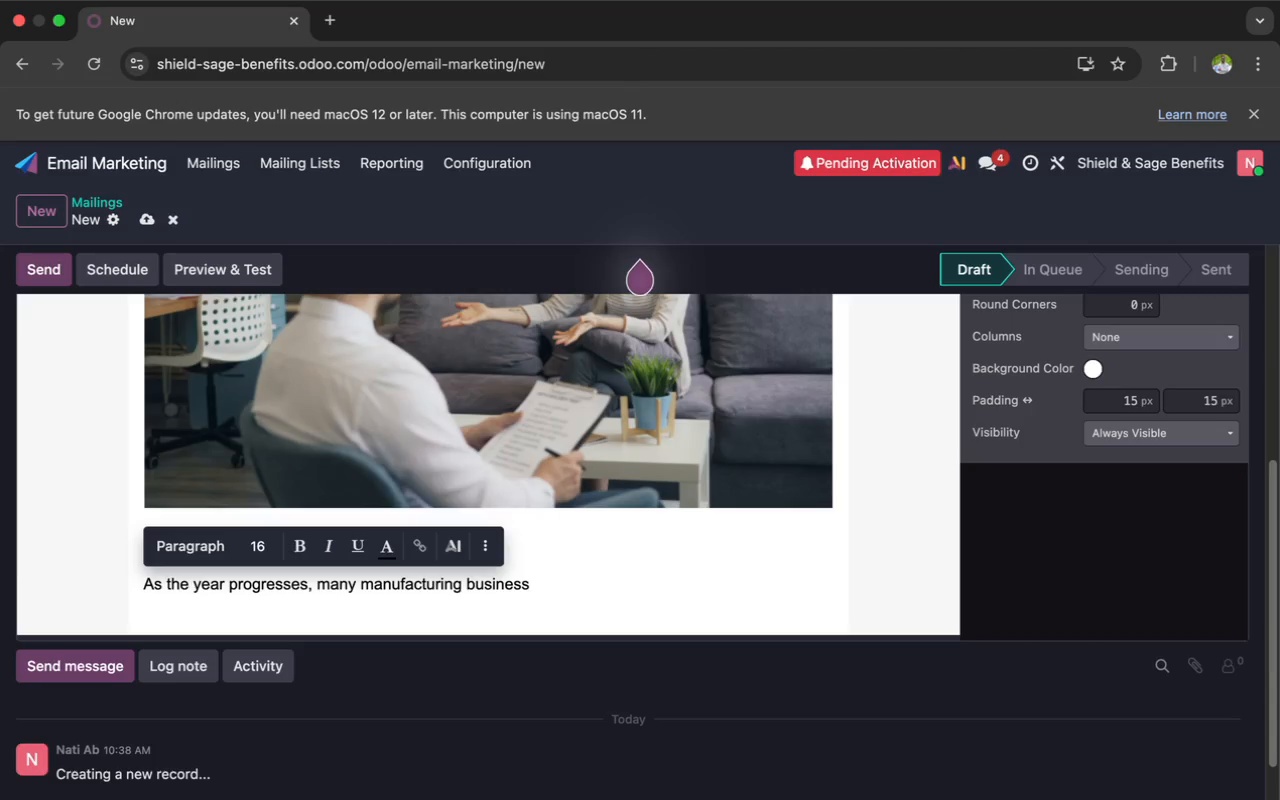 
wait(5.67)
 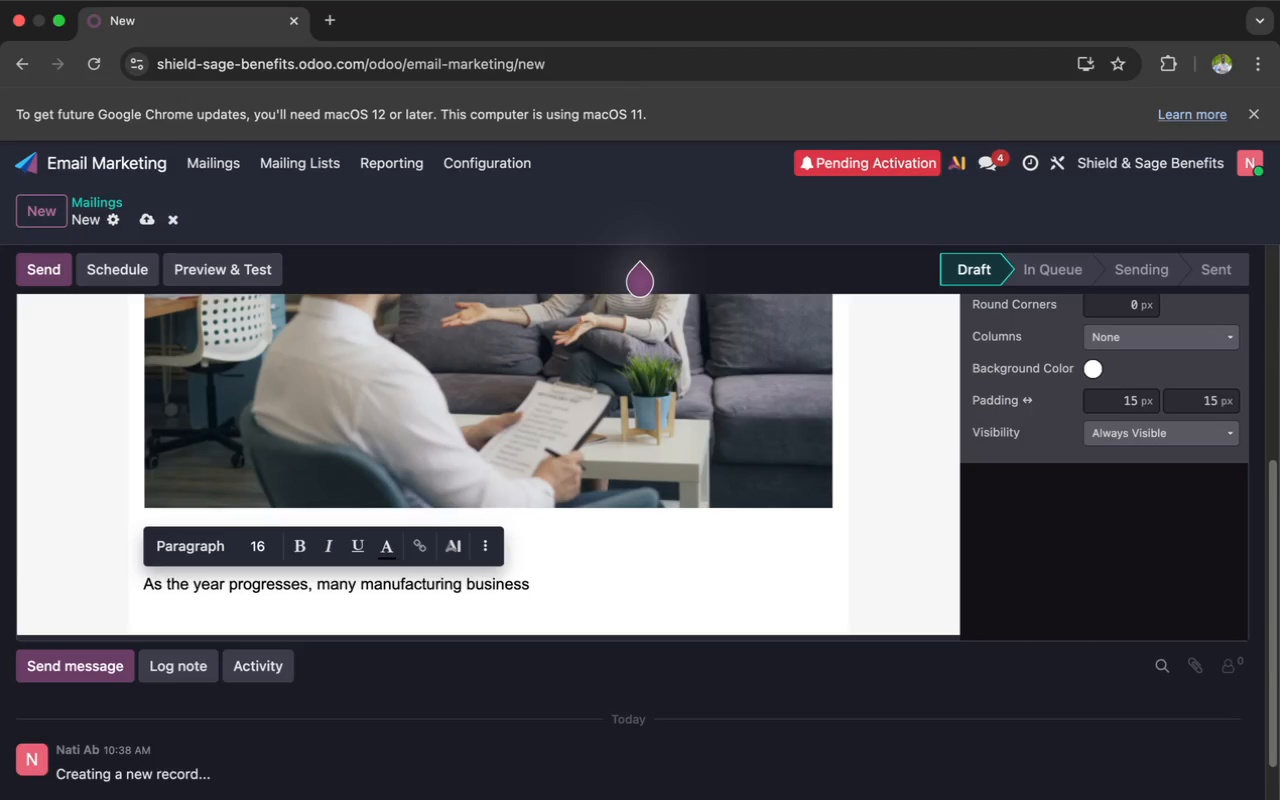 
type(es are taking a second look at their employee benefits stra)
 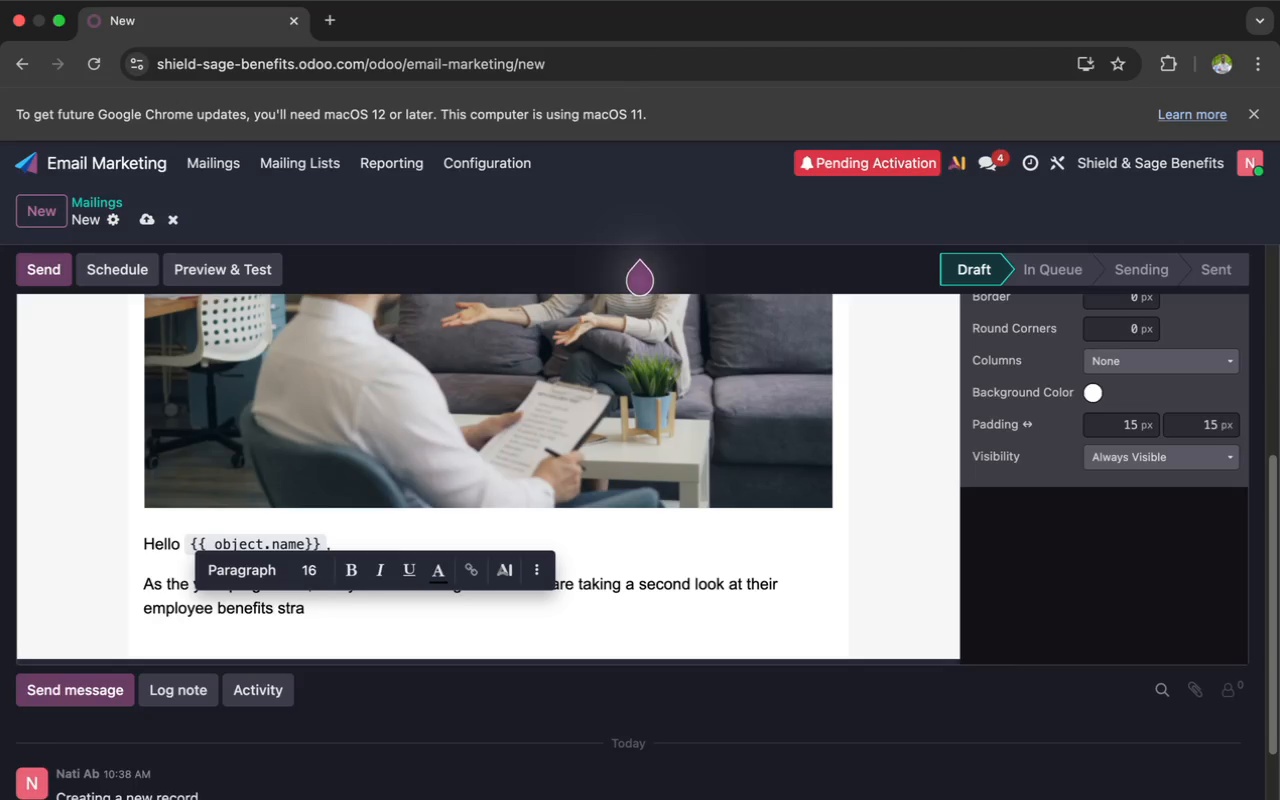 
type(tey )
key(Backspace)
key(Backspace)
type(gy to ensure it sr)
key(Backspace)
type(till aligns with workforce needs, opre)
key(Backspace)
key(Backspace)
type(erational goals and cost expectations.)
 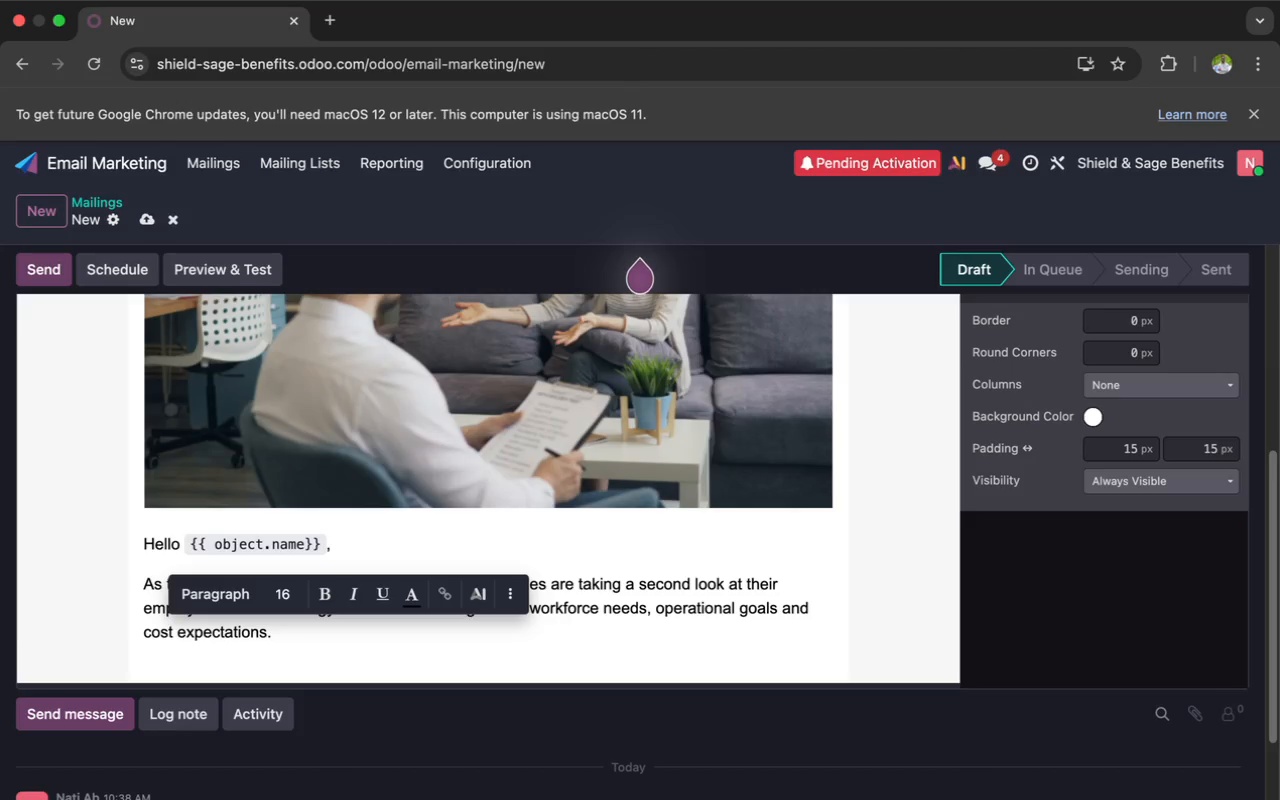 
key(Enter)
 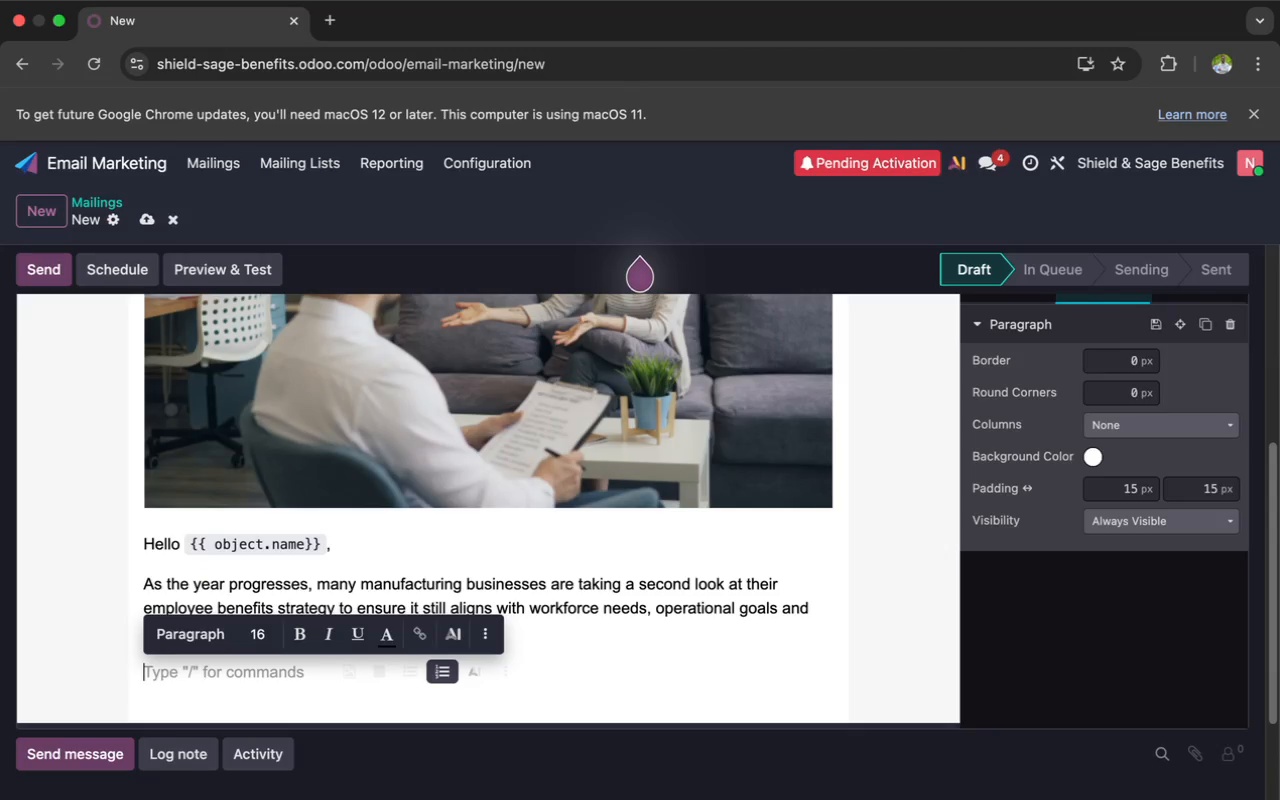 
type(At shield & Sage Benefits)
 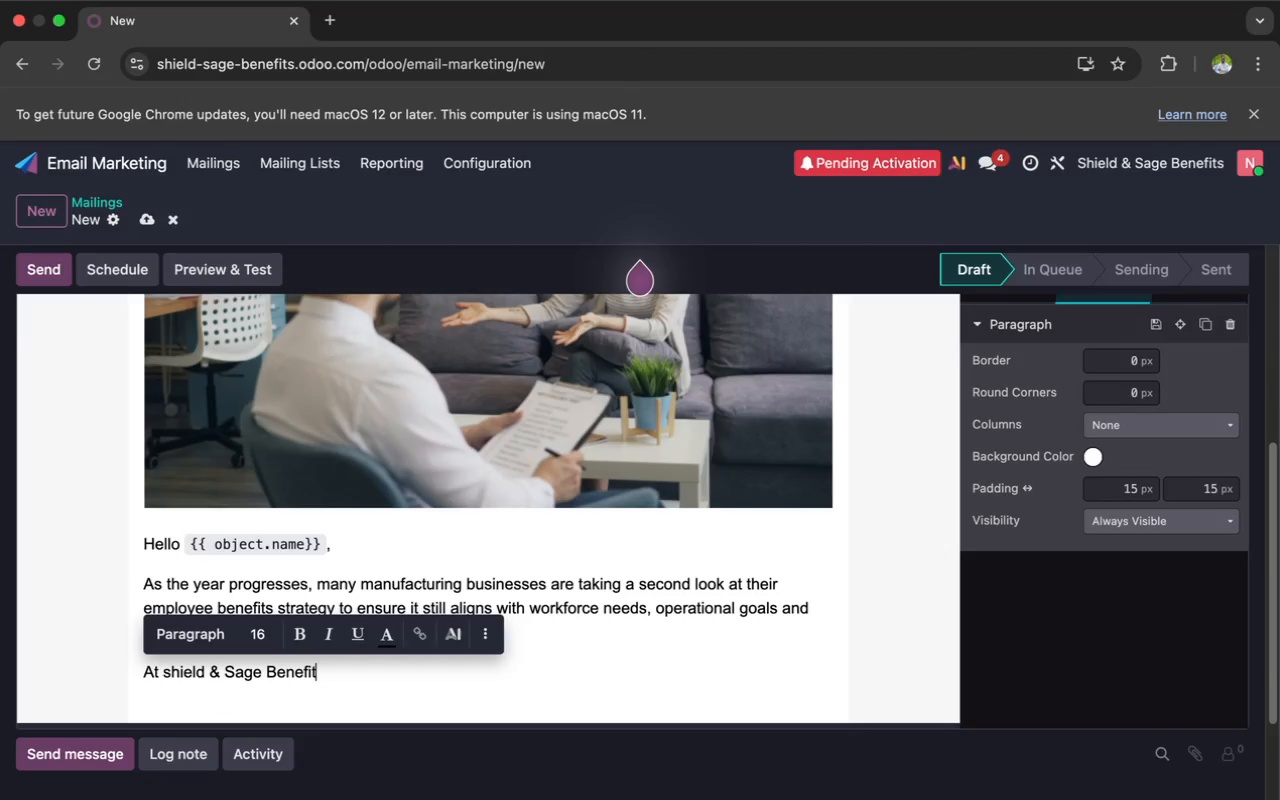 
type(, we help )
 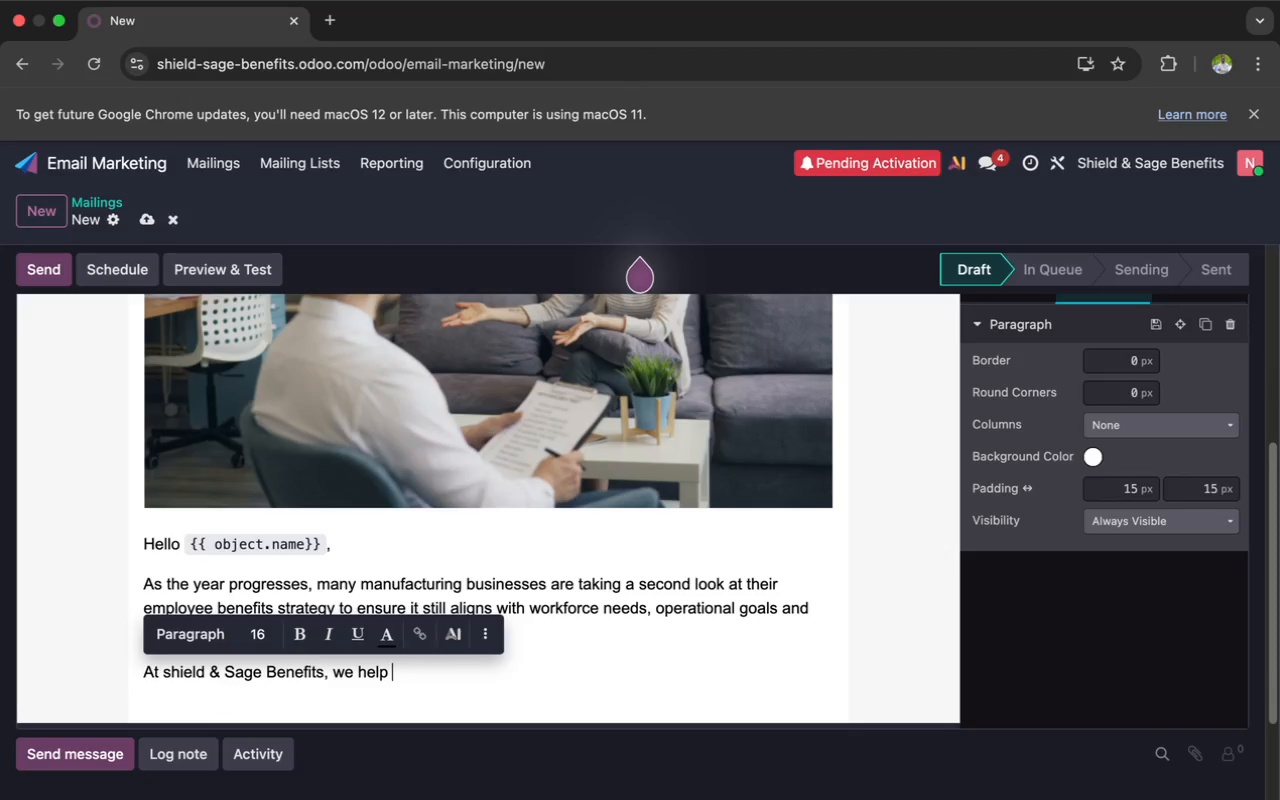 
wait(56.97)
 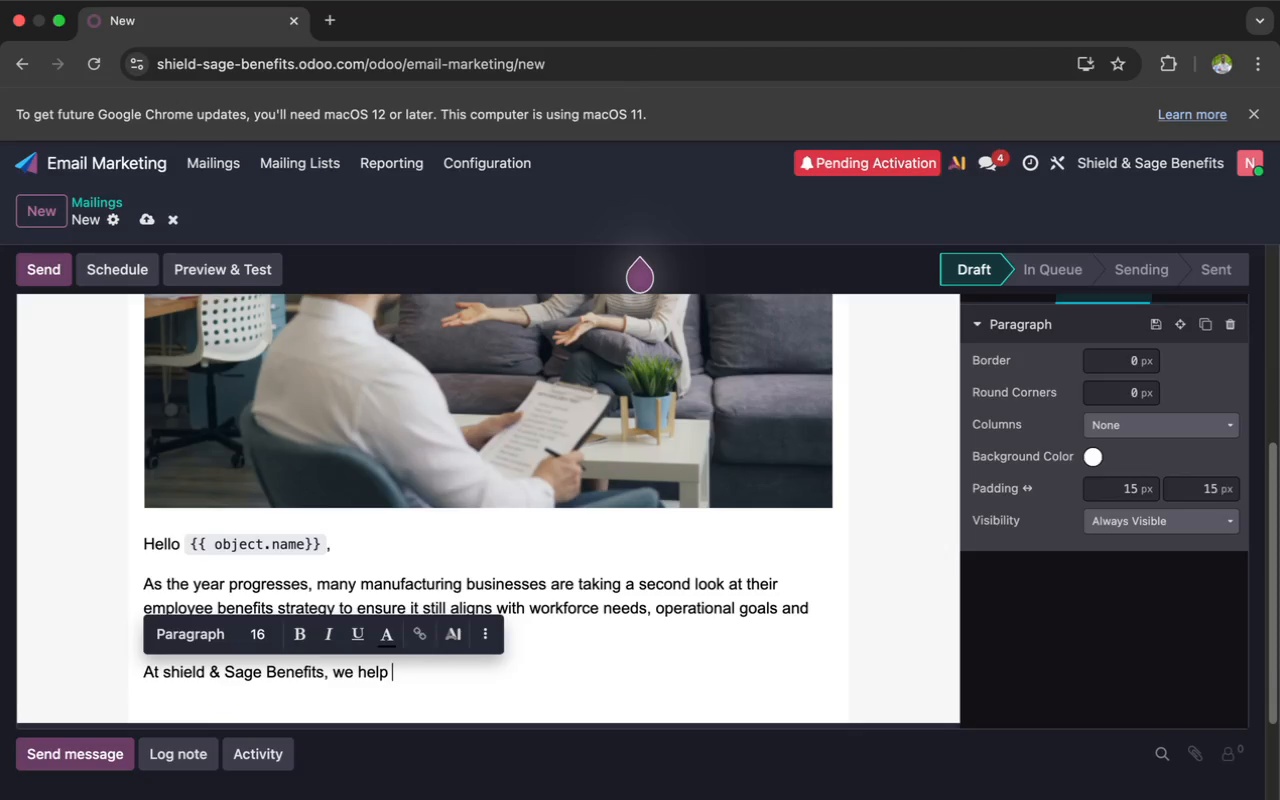 
type(com)
 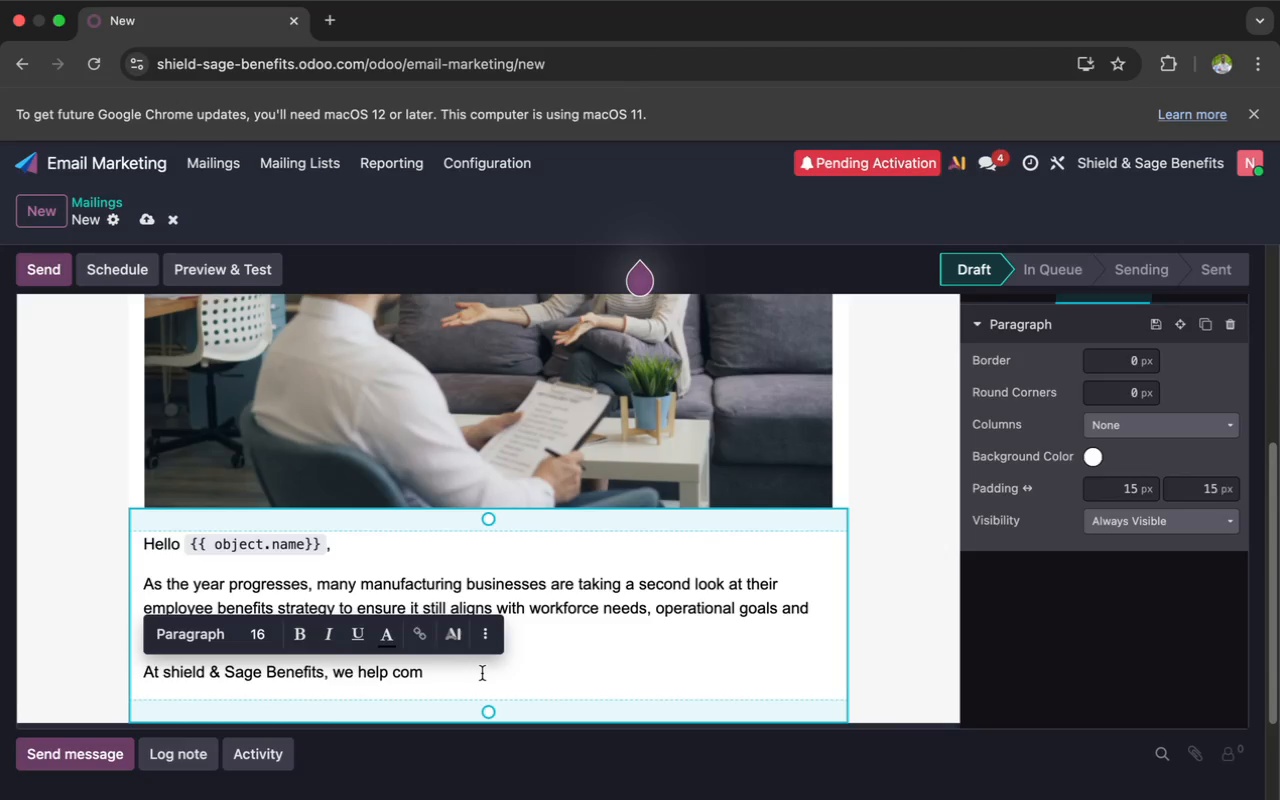 
type(panies like `{{ object.comapny_name }}` )
 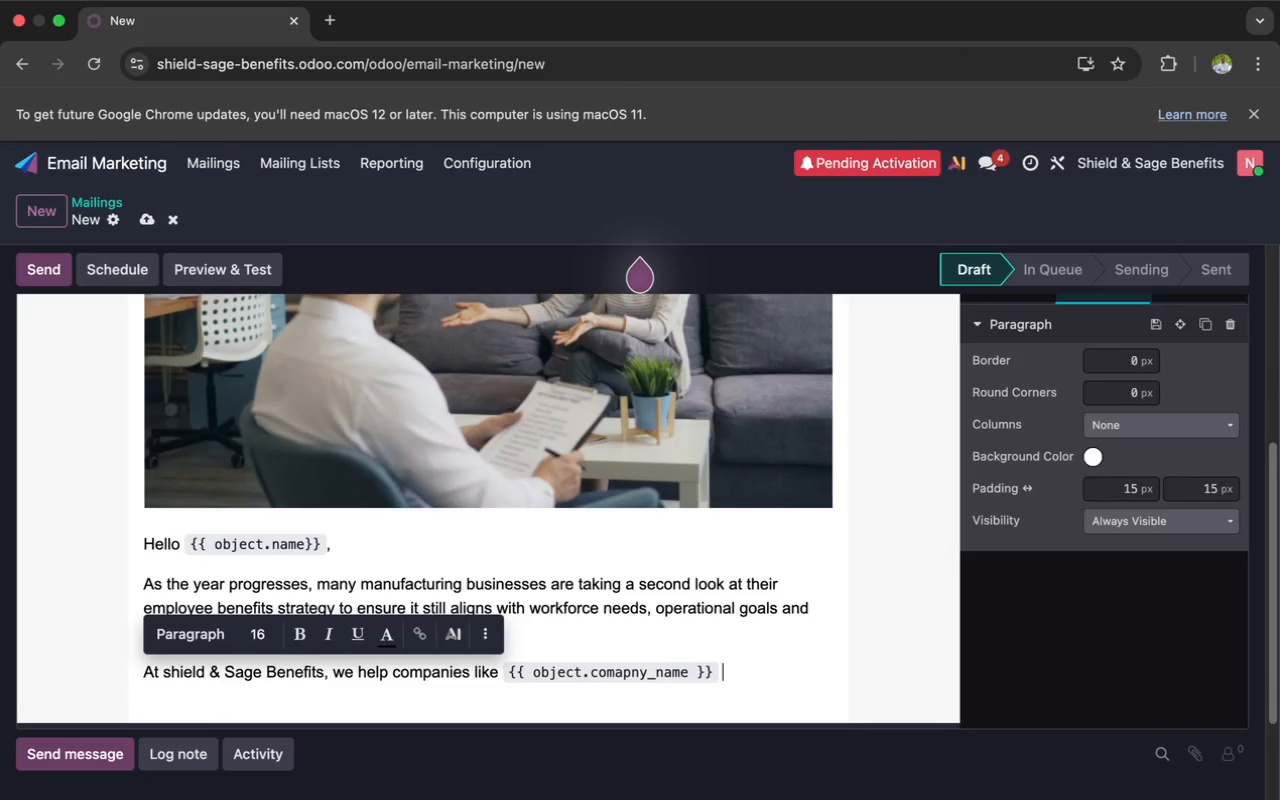 
type(evaluate opportunities to strengthen employee engagement while imp)
 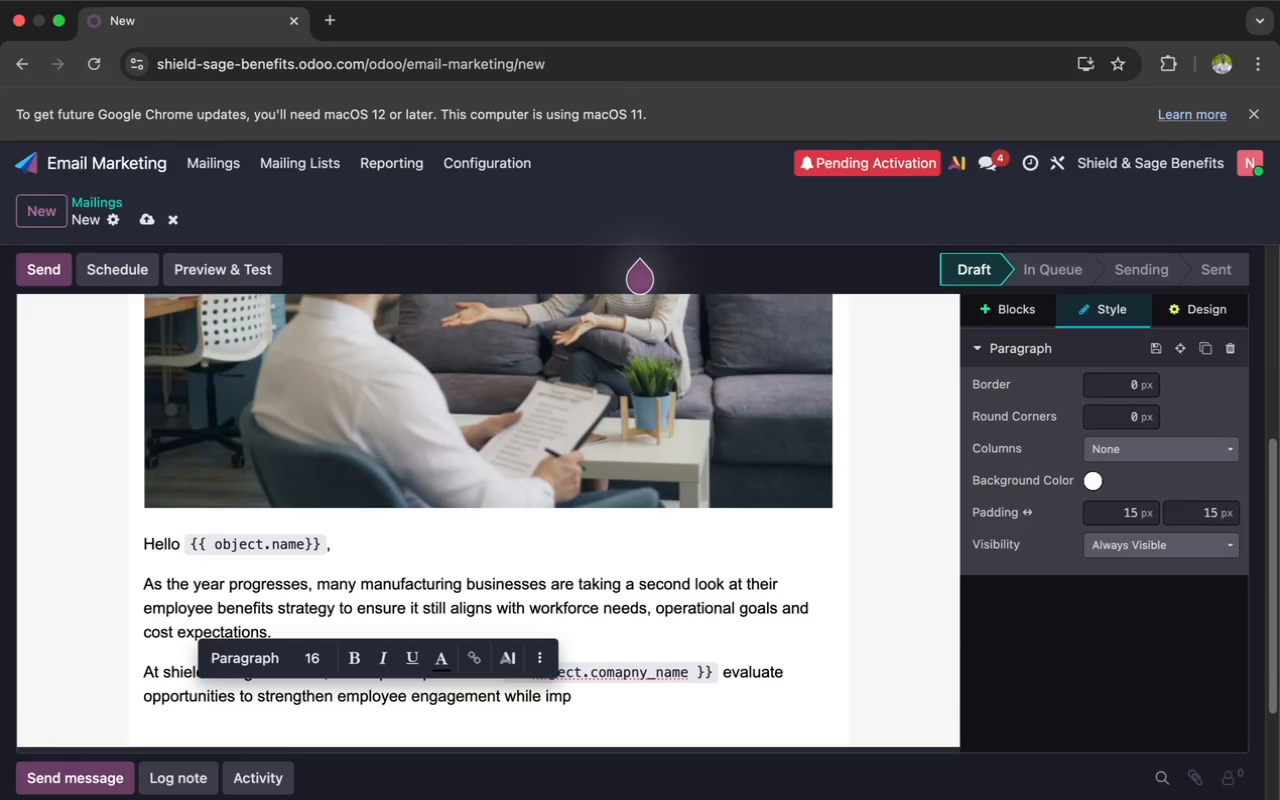 
type(roving benefit efficiency and compliance re)
 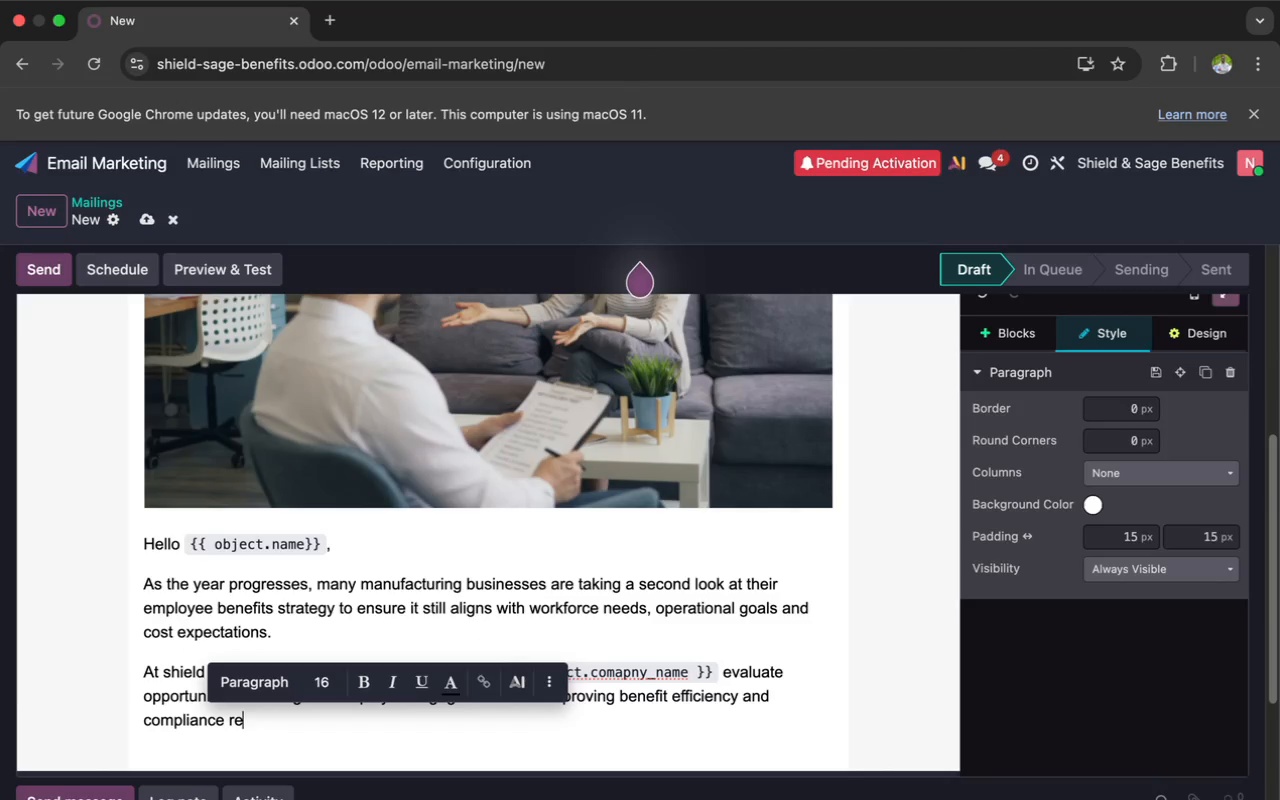 
type(adiness,)
 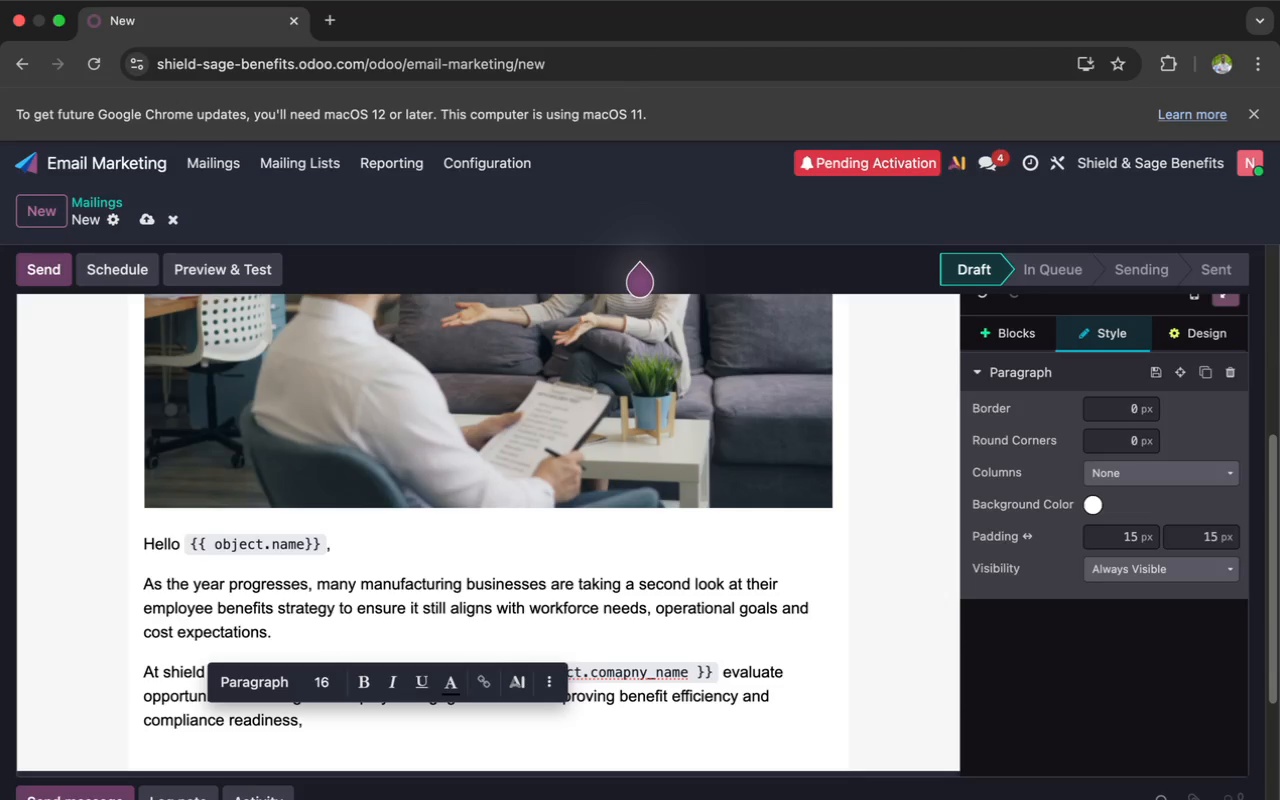 
wait(10.15)
 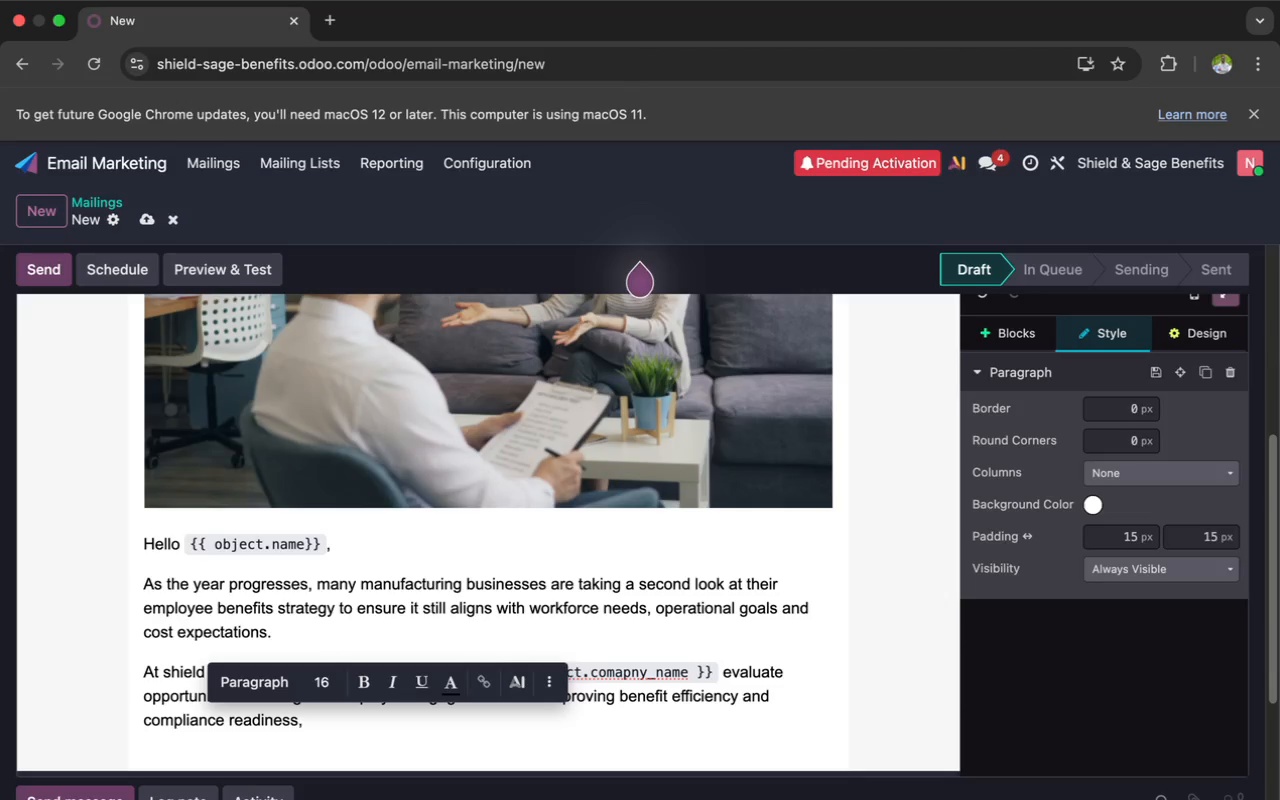 
key(Backspace)
 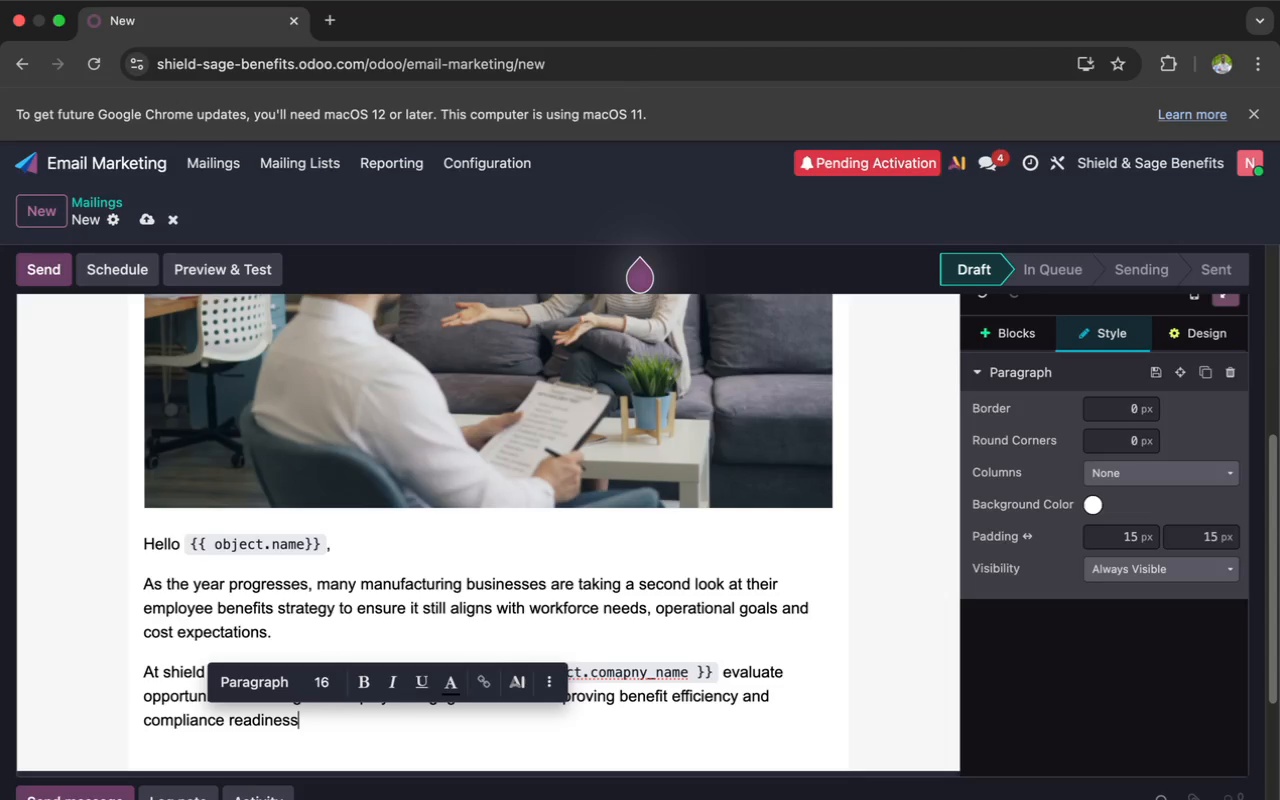 
key(Period)
 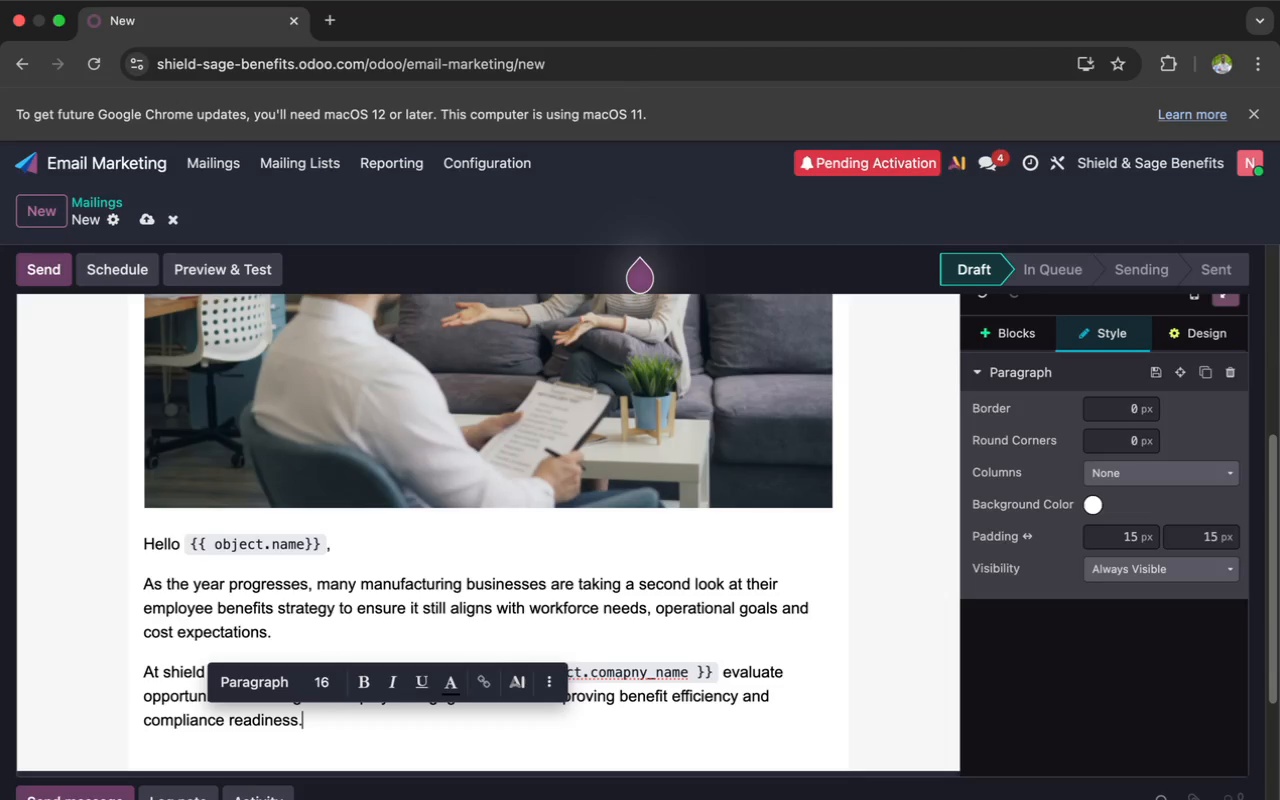 
key(Enter)
 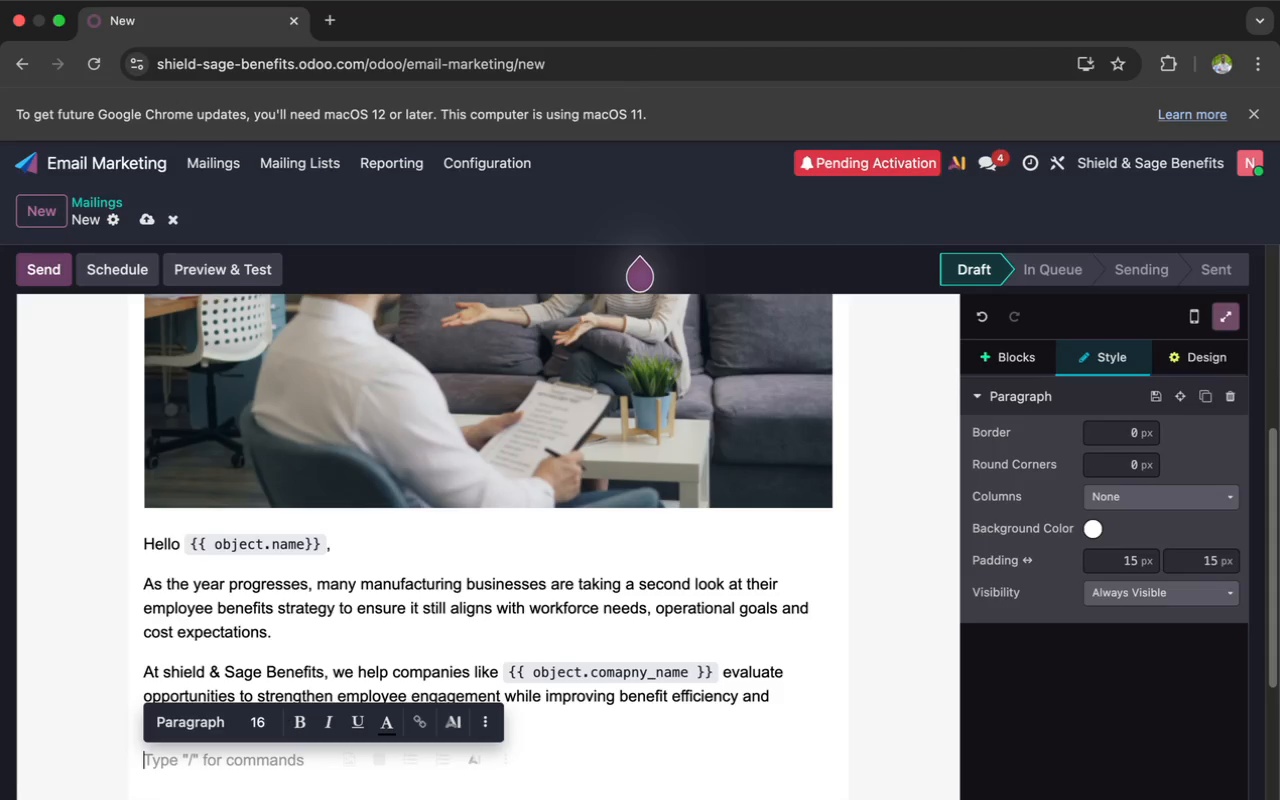 
type(A mid Y)
key(Backspace)
type(year policy review many help identify:)
 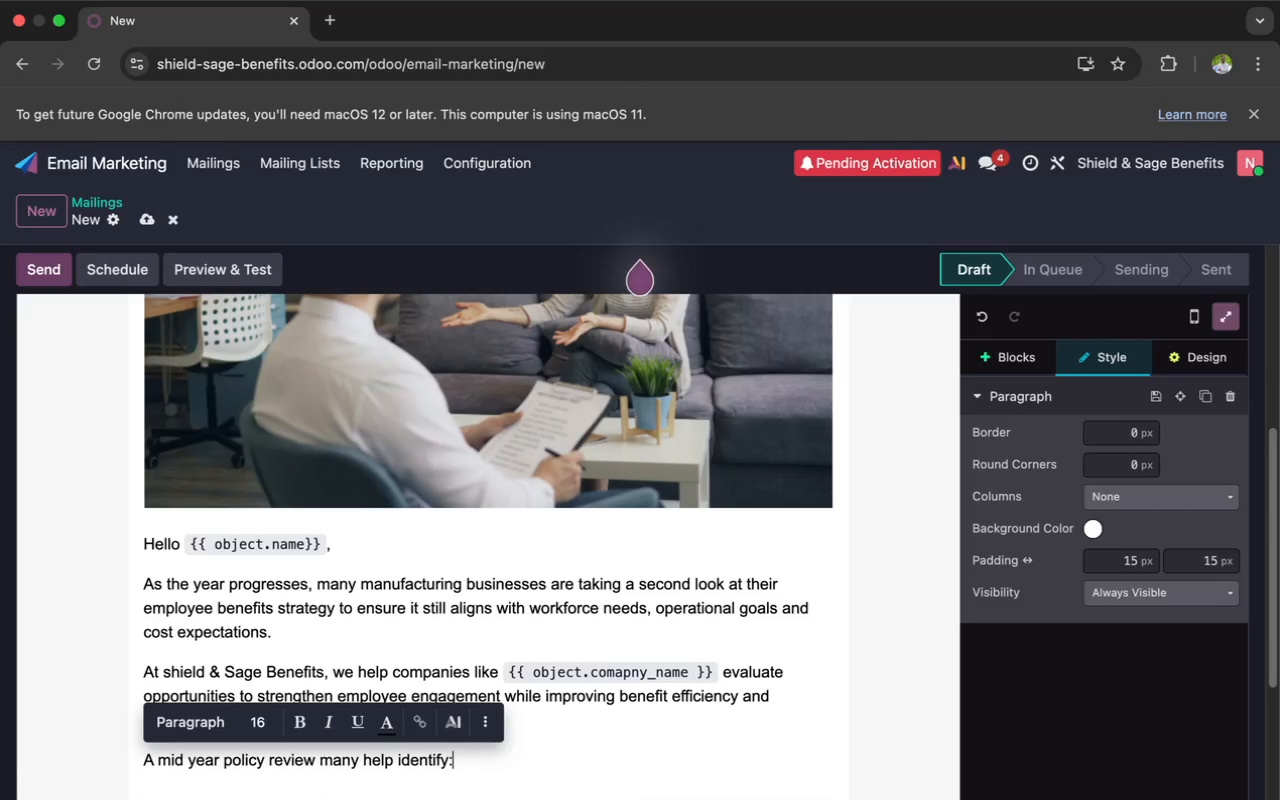 
left_click_drag(start_coordinate=[466, 755], to_coordinate=[288, 752])
 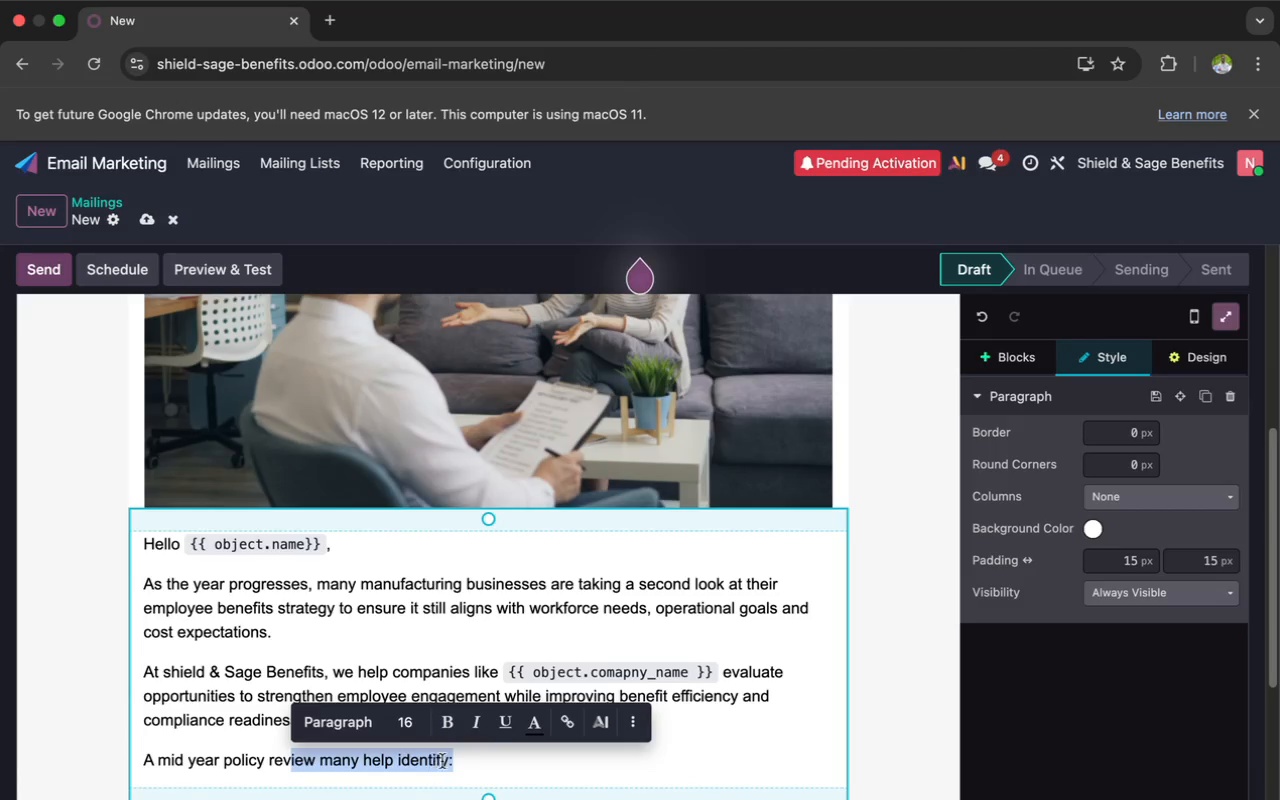 
left_click([459, 764])
 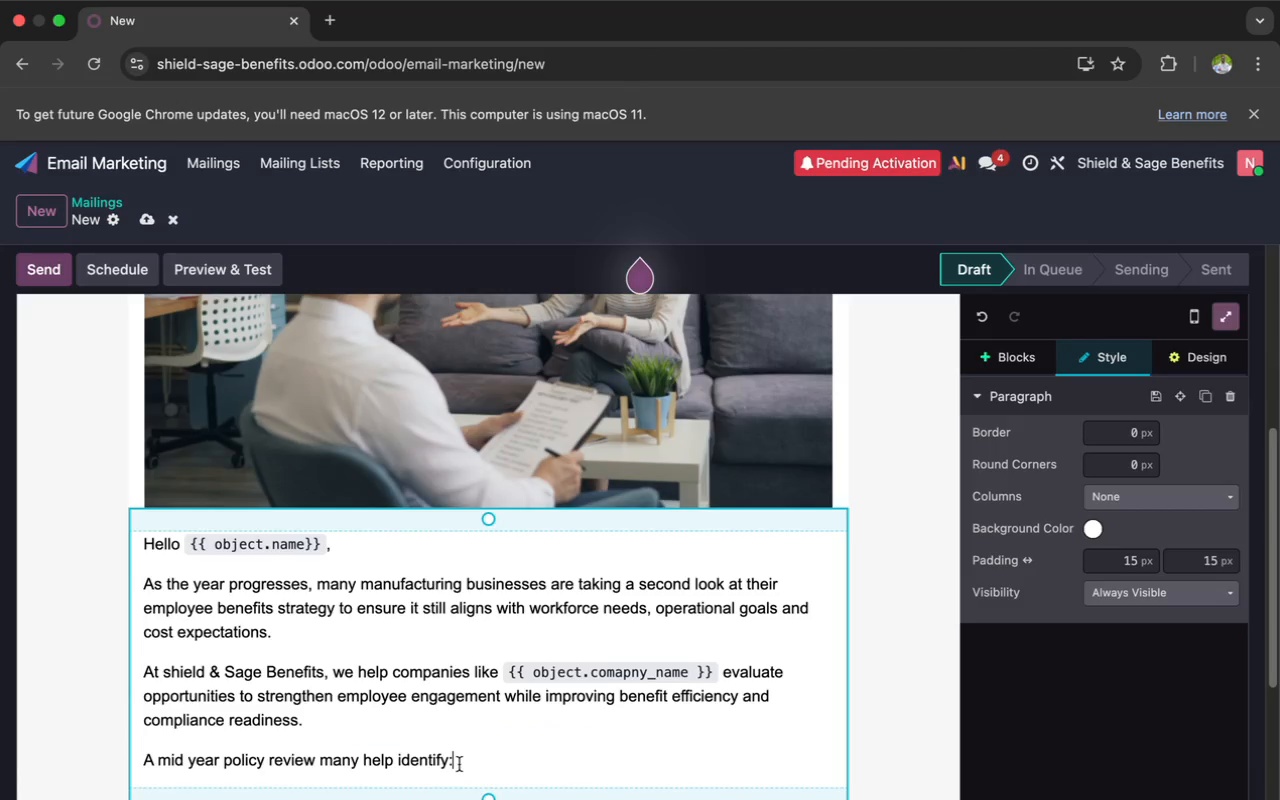 
left_click_drag(start_coordinate=[459, 764], to_coordinate=[123, 754])
 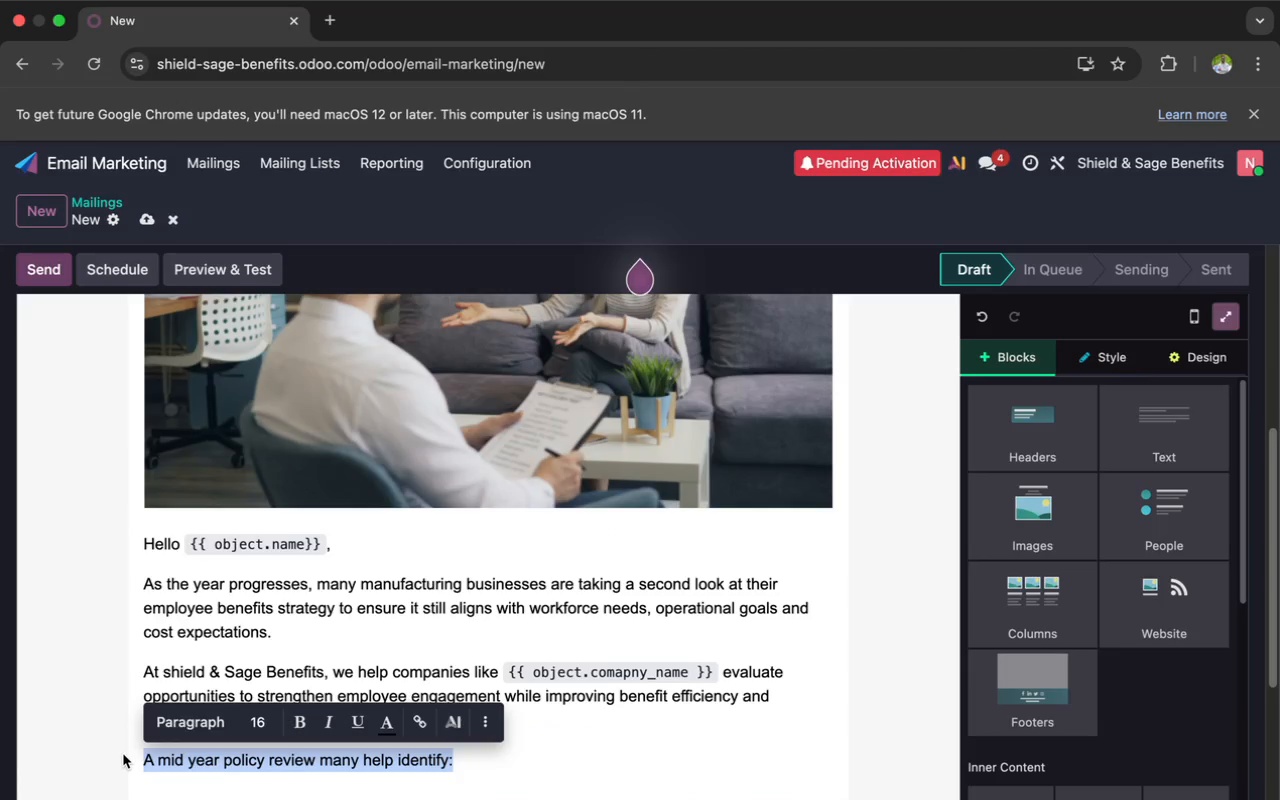 
key(Meta+CommandLeft)
 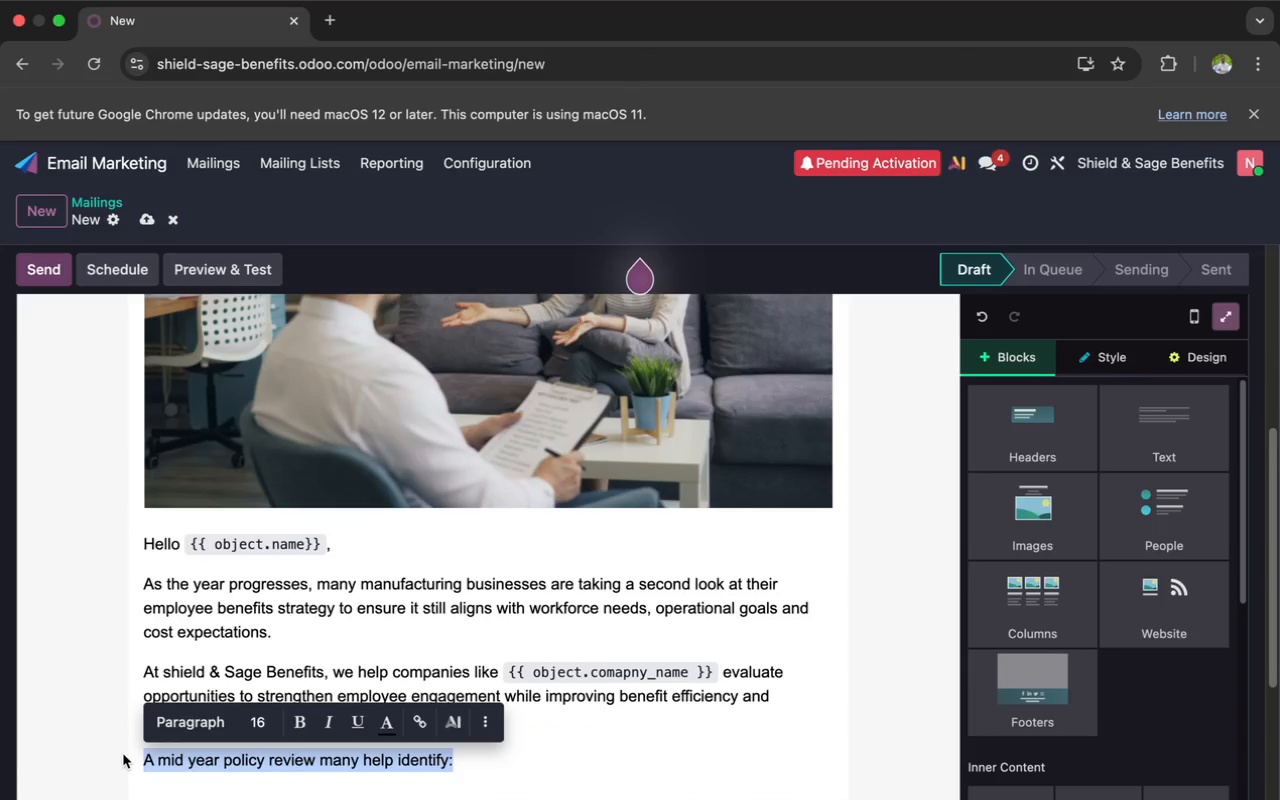 
key(Meta+X)
 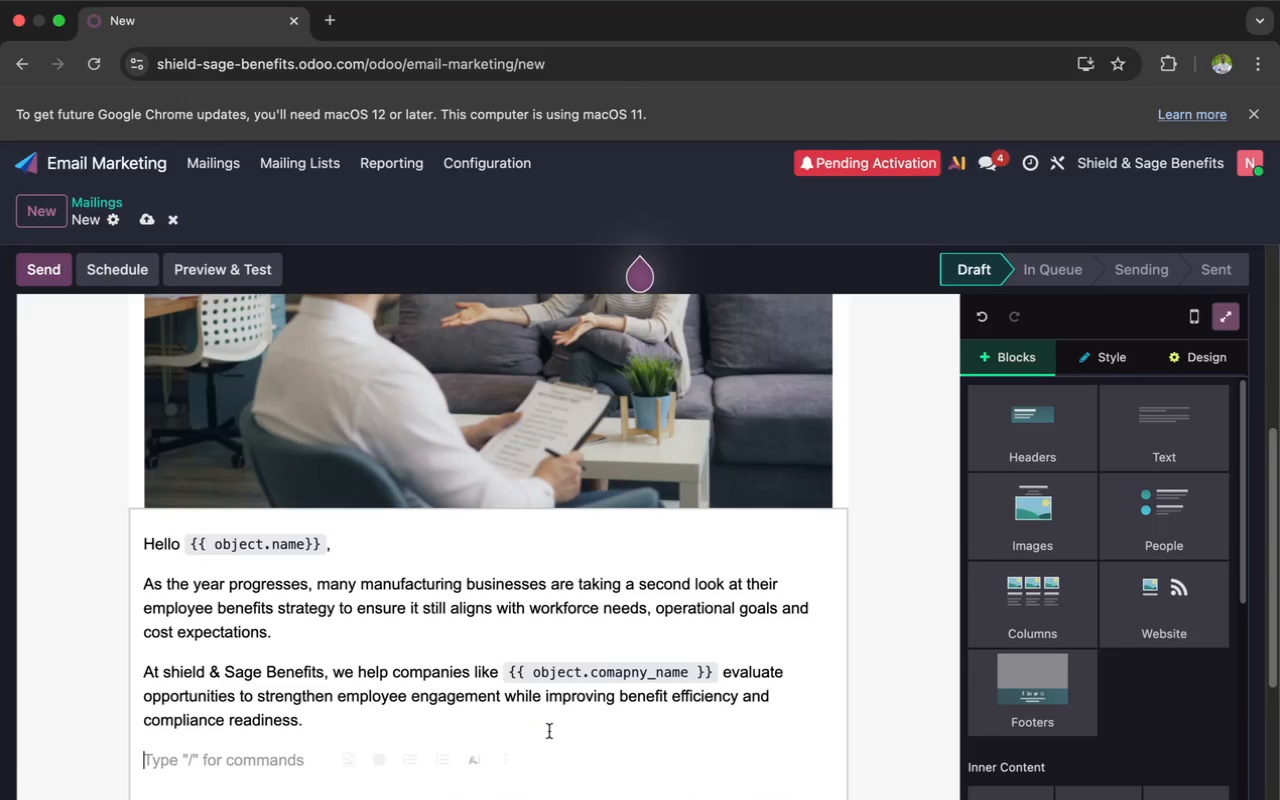 
key(Enter)
 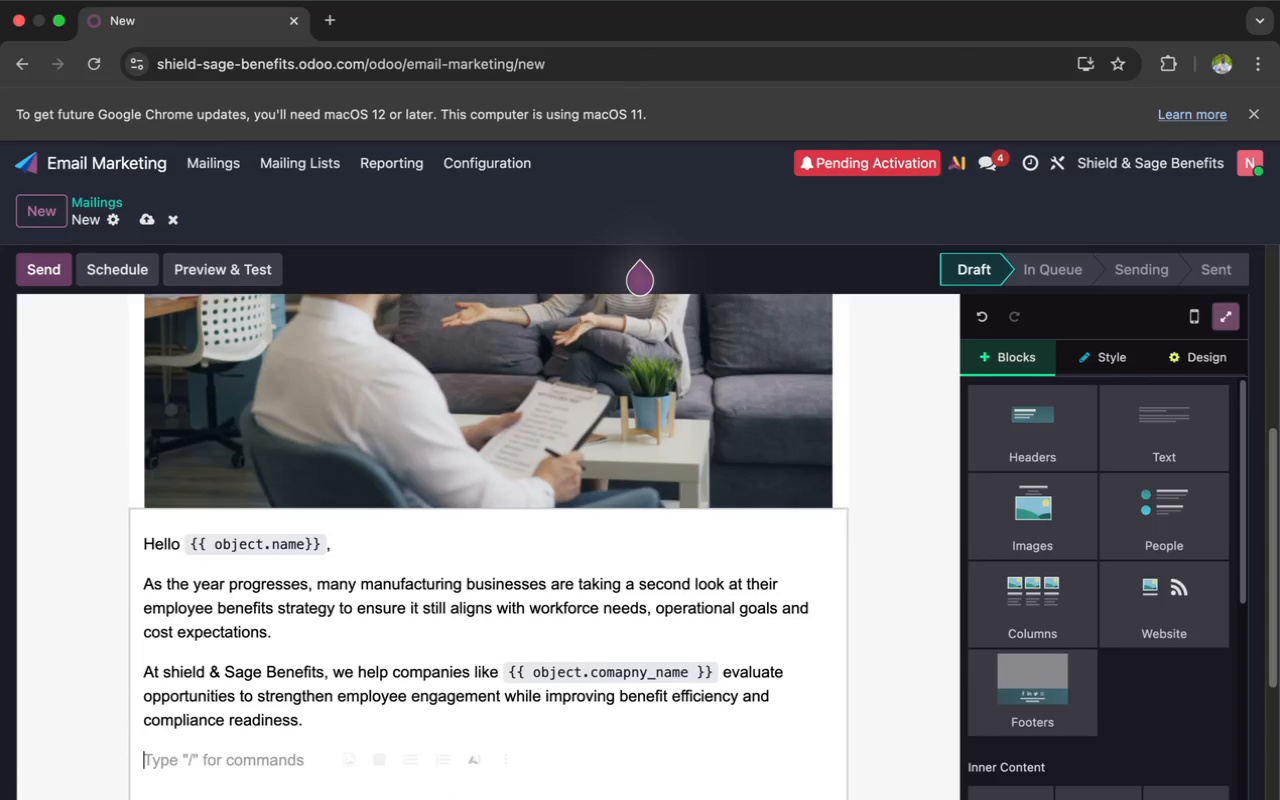 
key(Enter)
 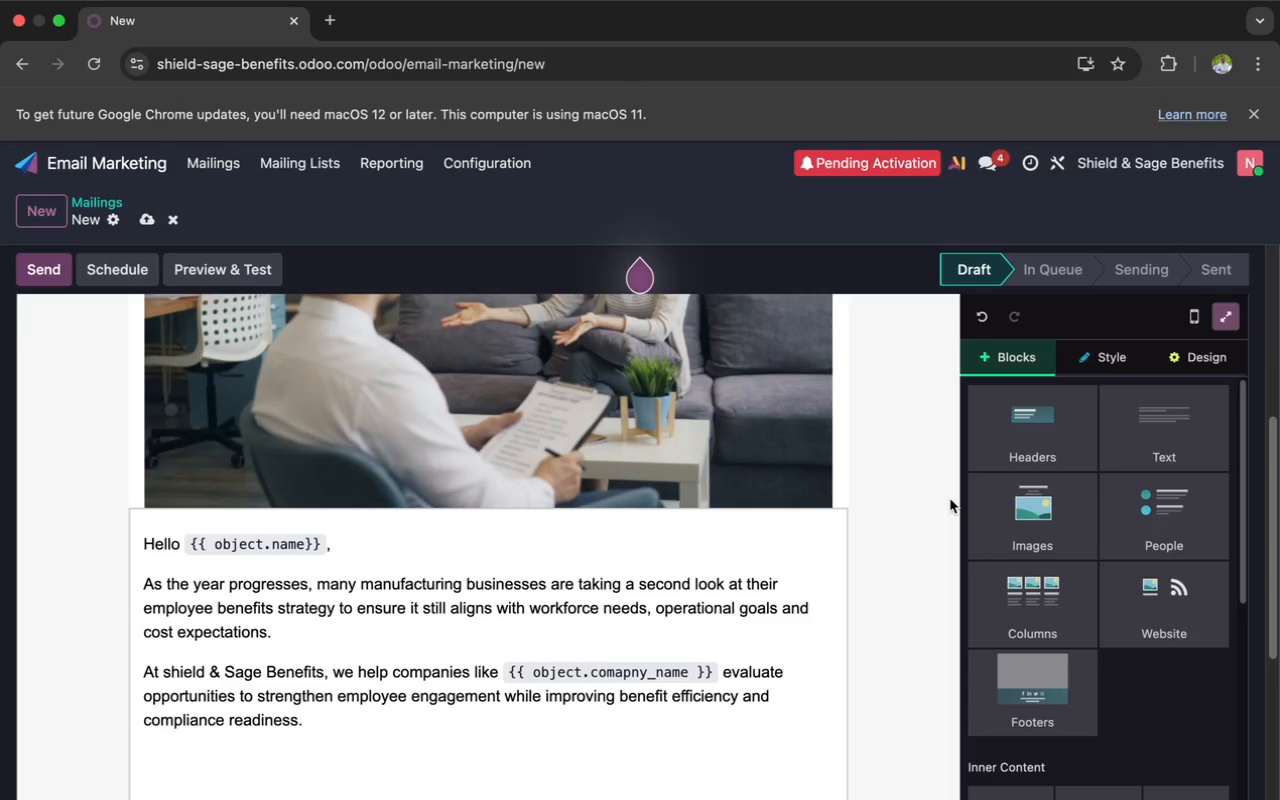 
scroll: coordinate [1054, 558], scroll_direction: down, amount: 105.0
 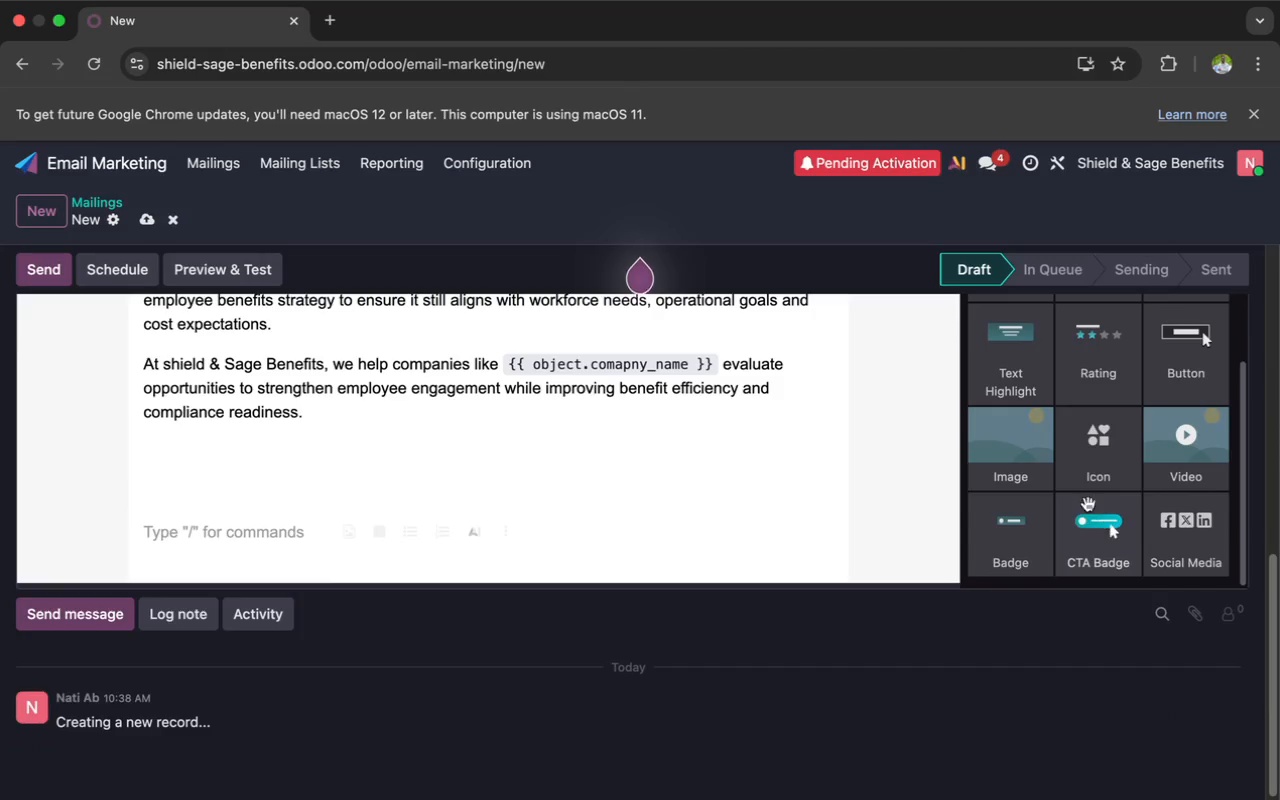 
left_click_drag(start_coordinate=[1013, 468], to_coordinate=[803, 440])
 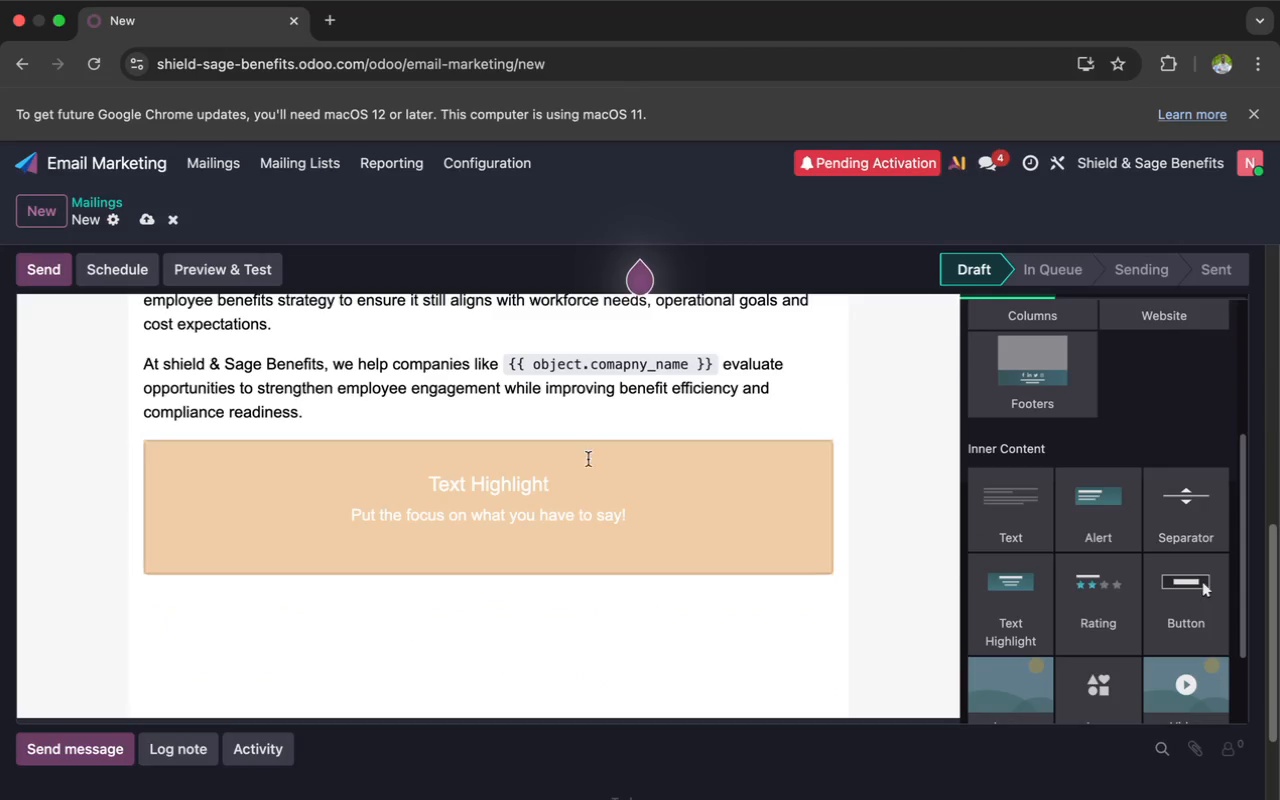 
scroll: coordinate [1002, 398], scroll_direction: up, amount: 9.0
 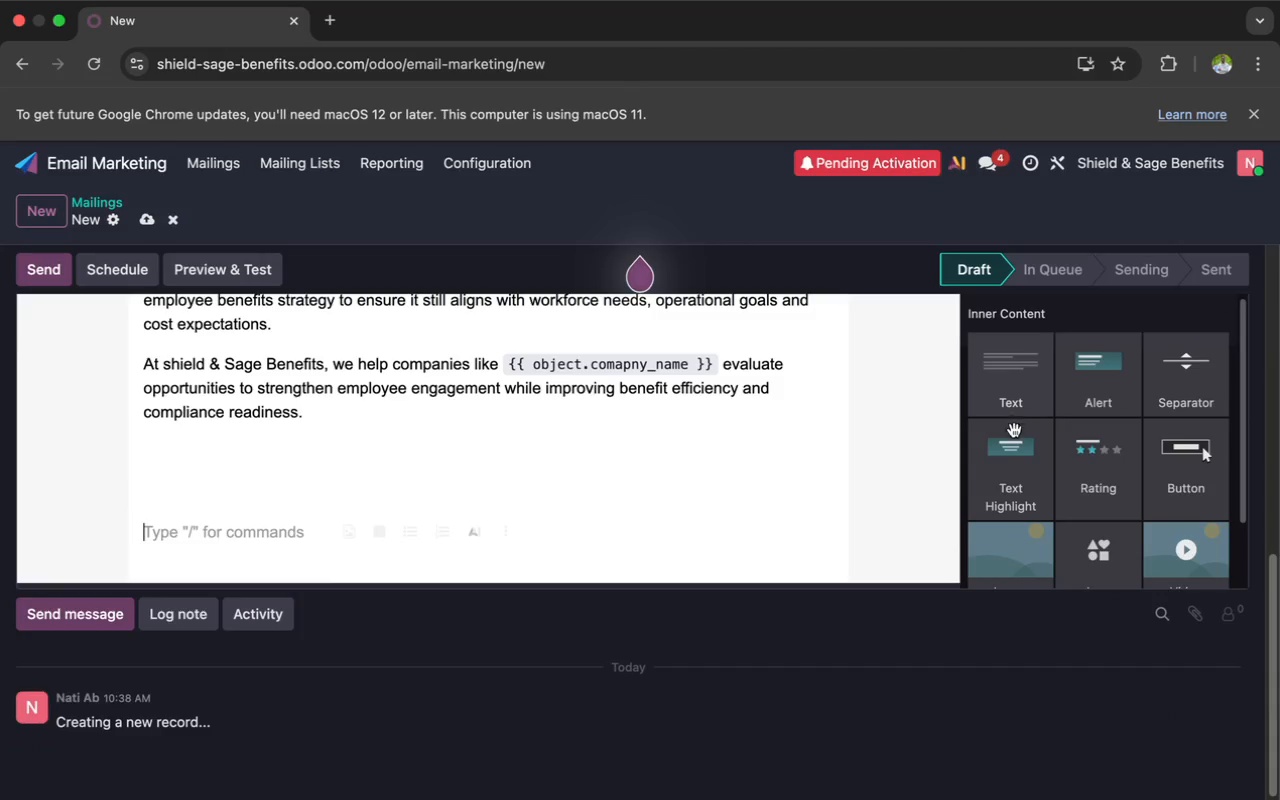 
left_click([564, 480])
 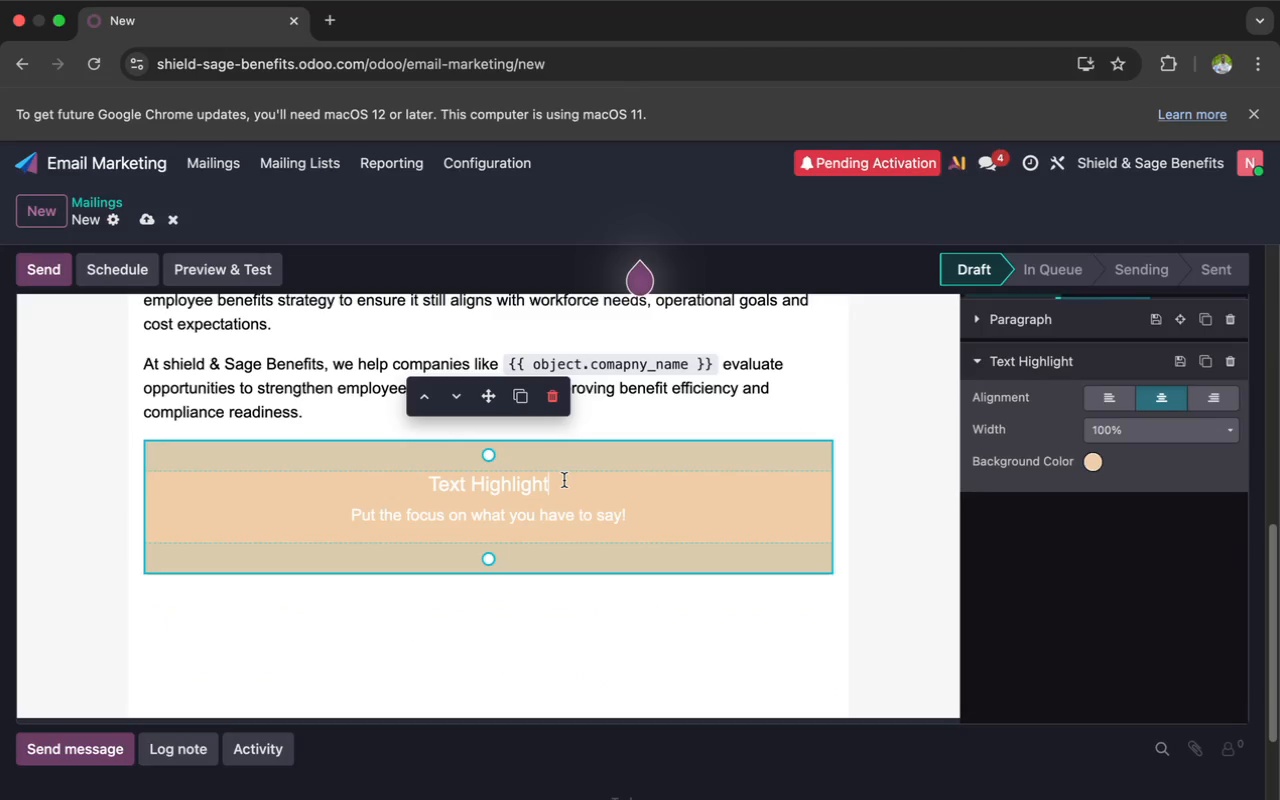 
left_click_drag(start_coordinate=[564, 480], to_coordinate=[389, 486])
 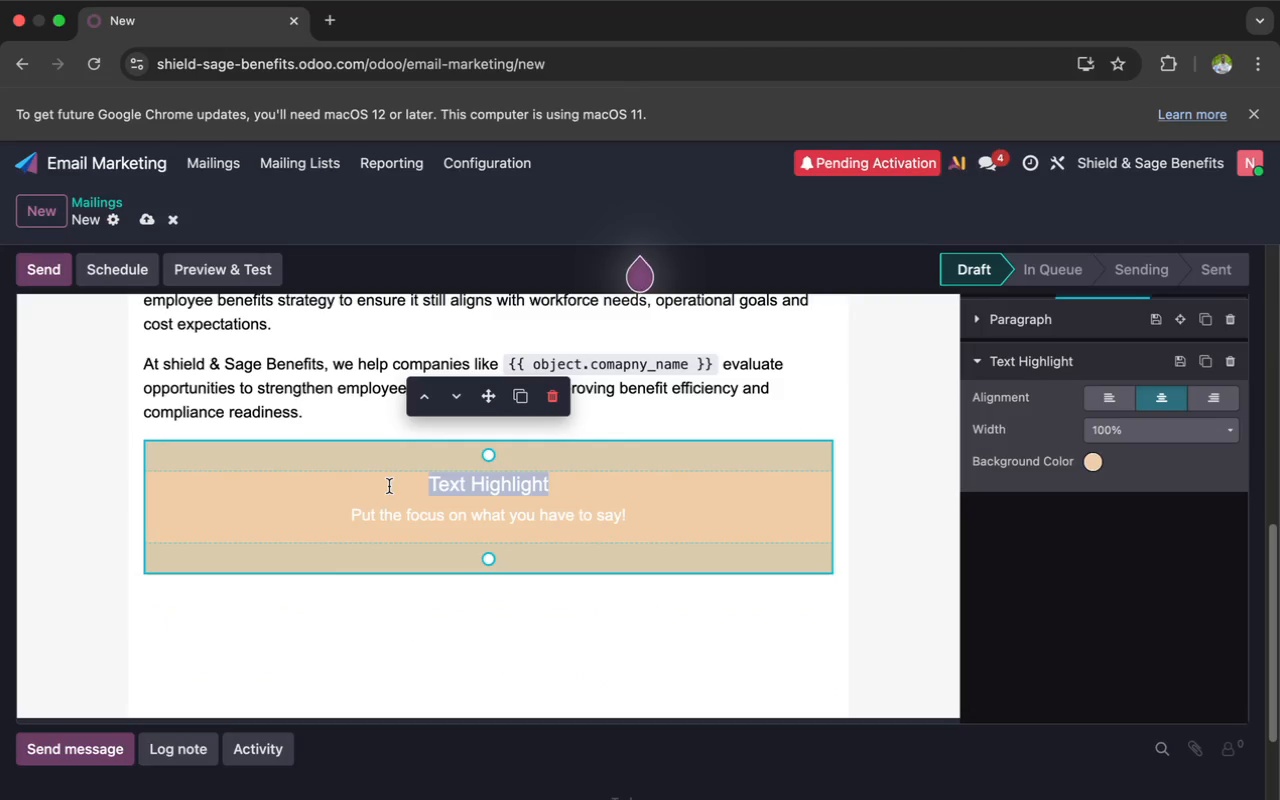 
key(Meta+CommandLeft)
 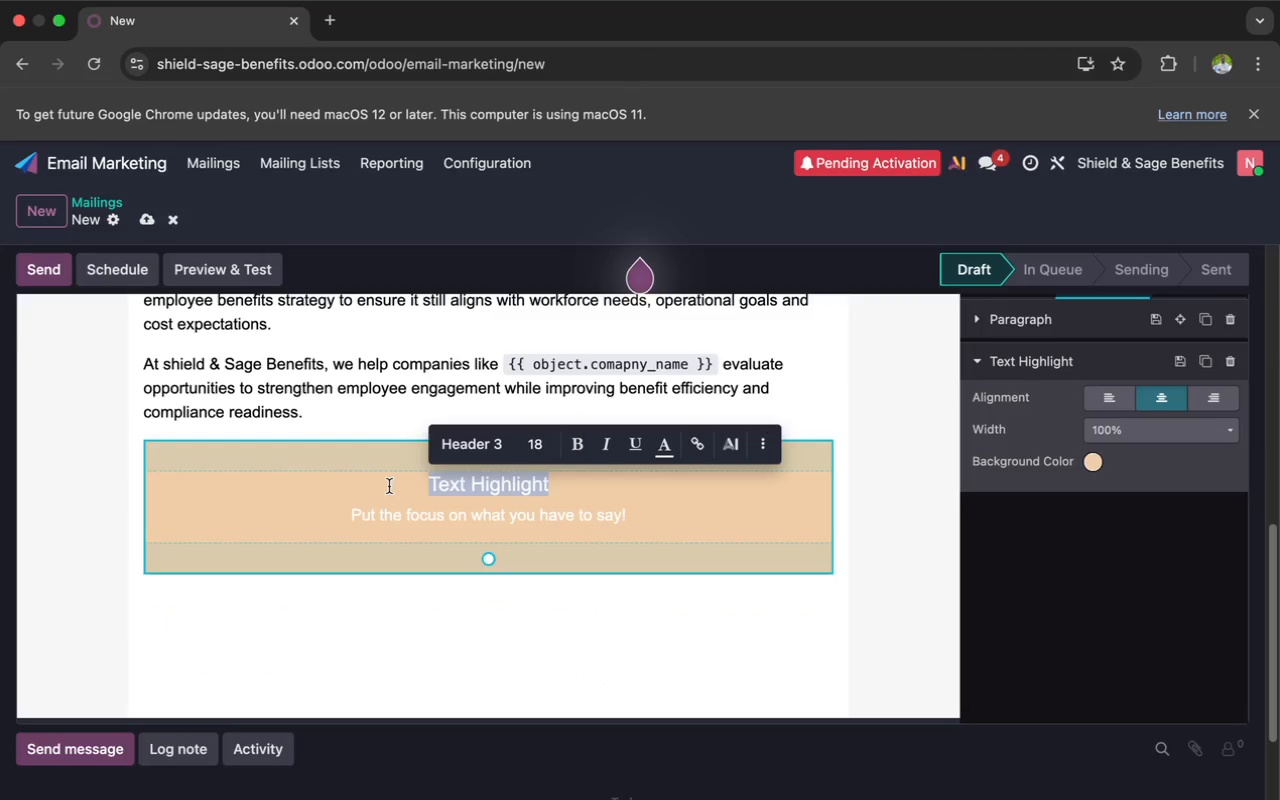 
key(Meta+V)
 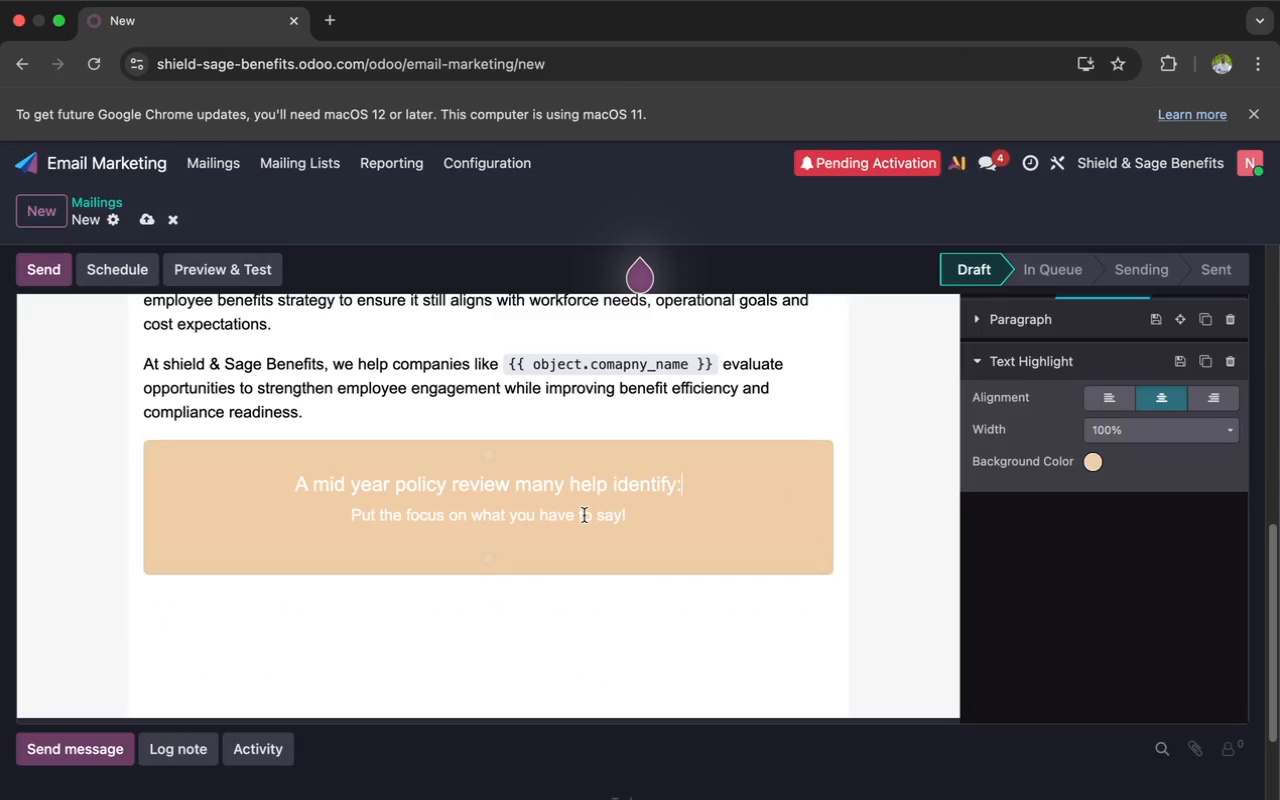 
left_click_drag(start_coordinate=[651, 526], to_coordinate=[332, 511])
 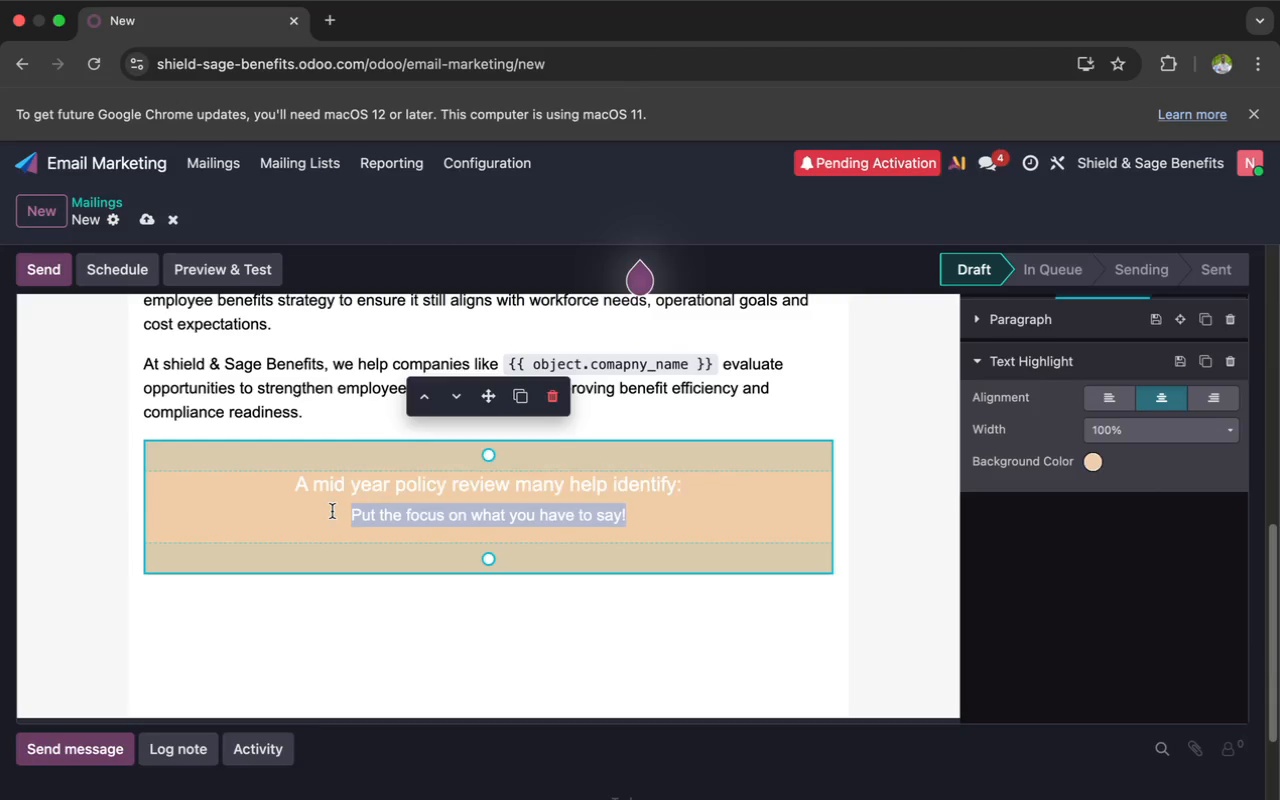 
key(Backspace)
 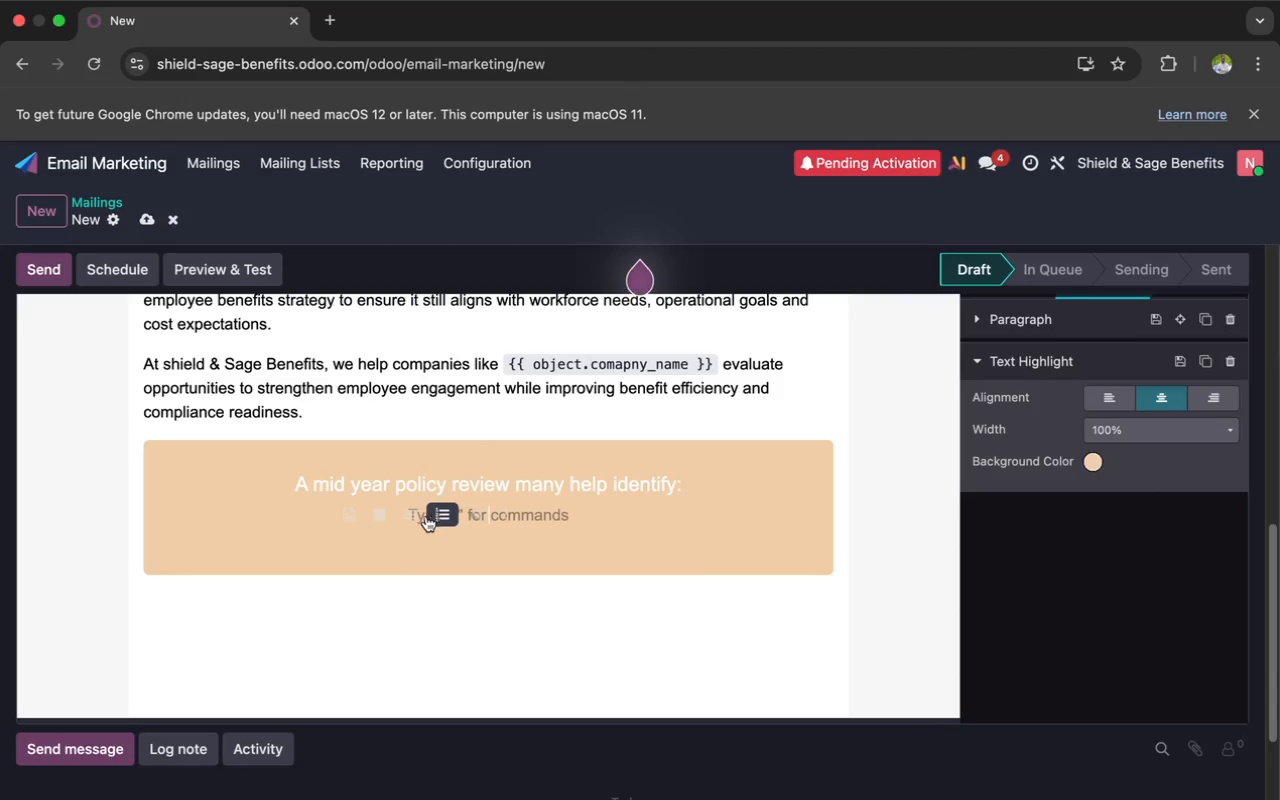 
left_click([410, 518])
 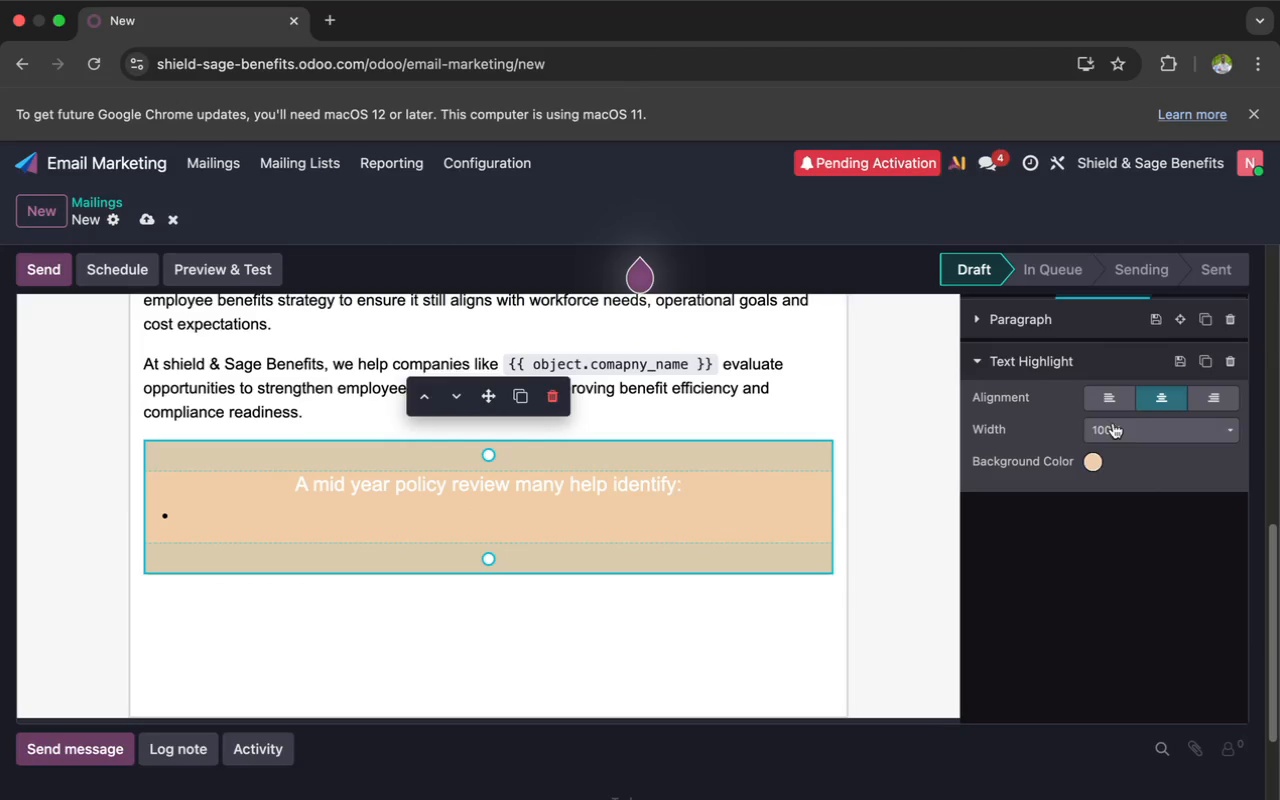 
left_click([1109, 397])
 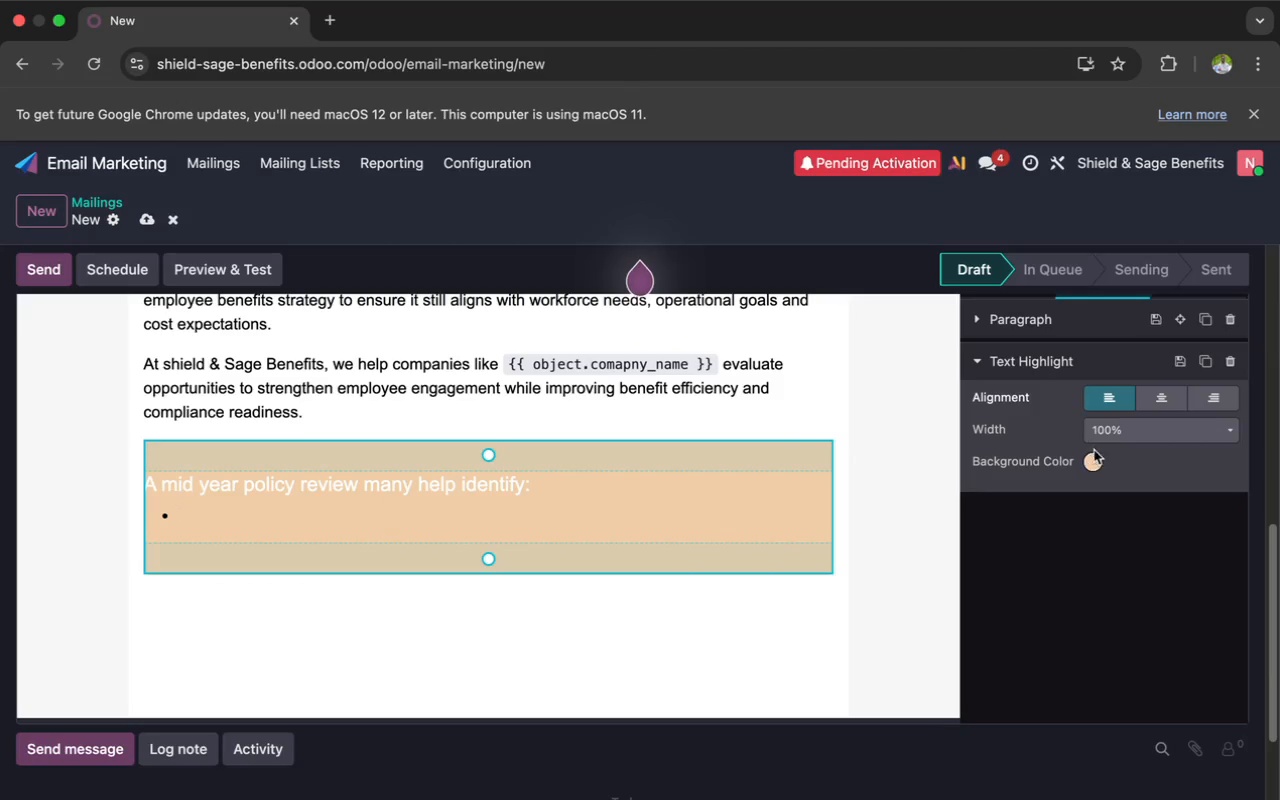 
left_click([1093, 457])
 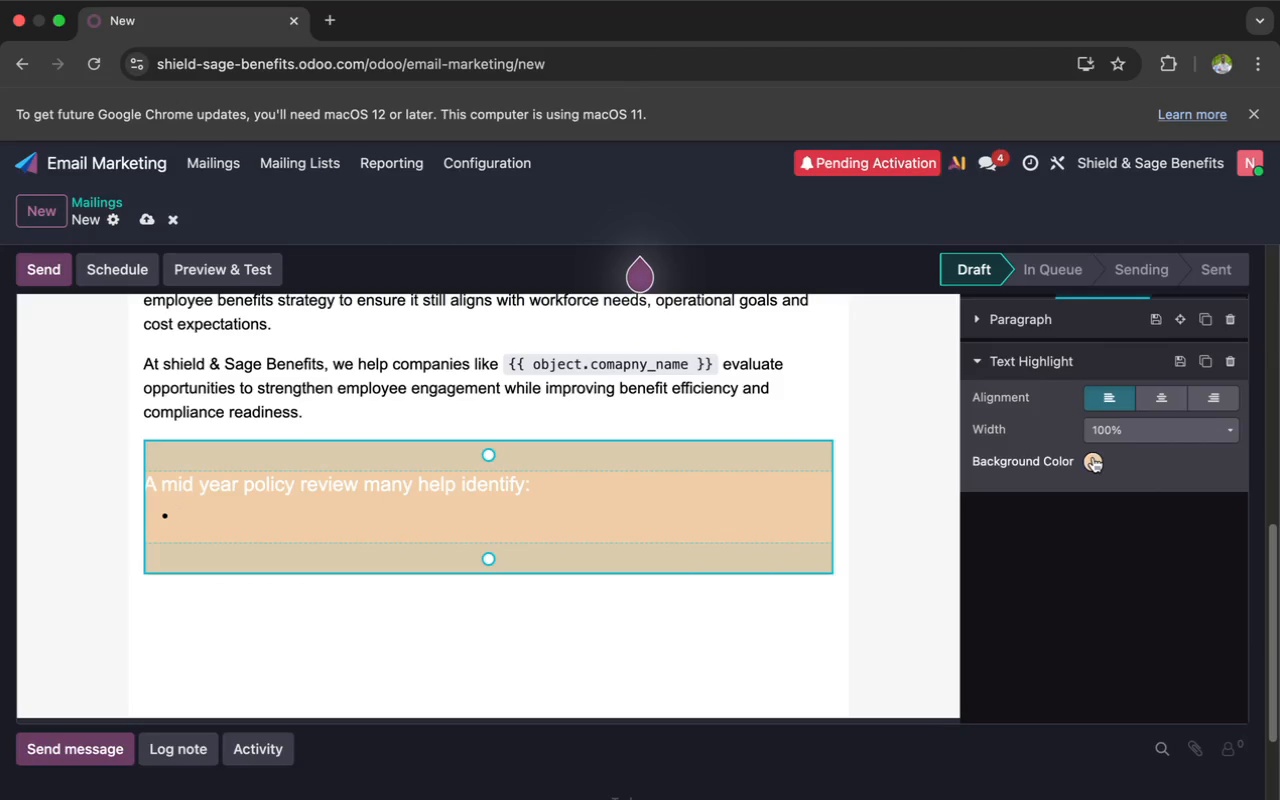 
mouse_move([1091, 469])
 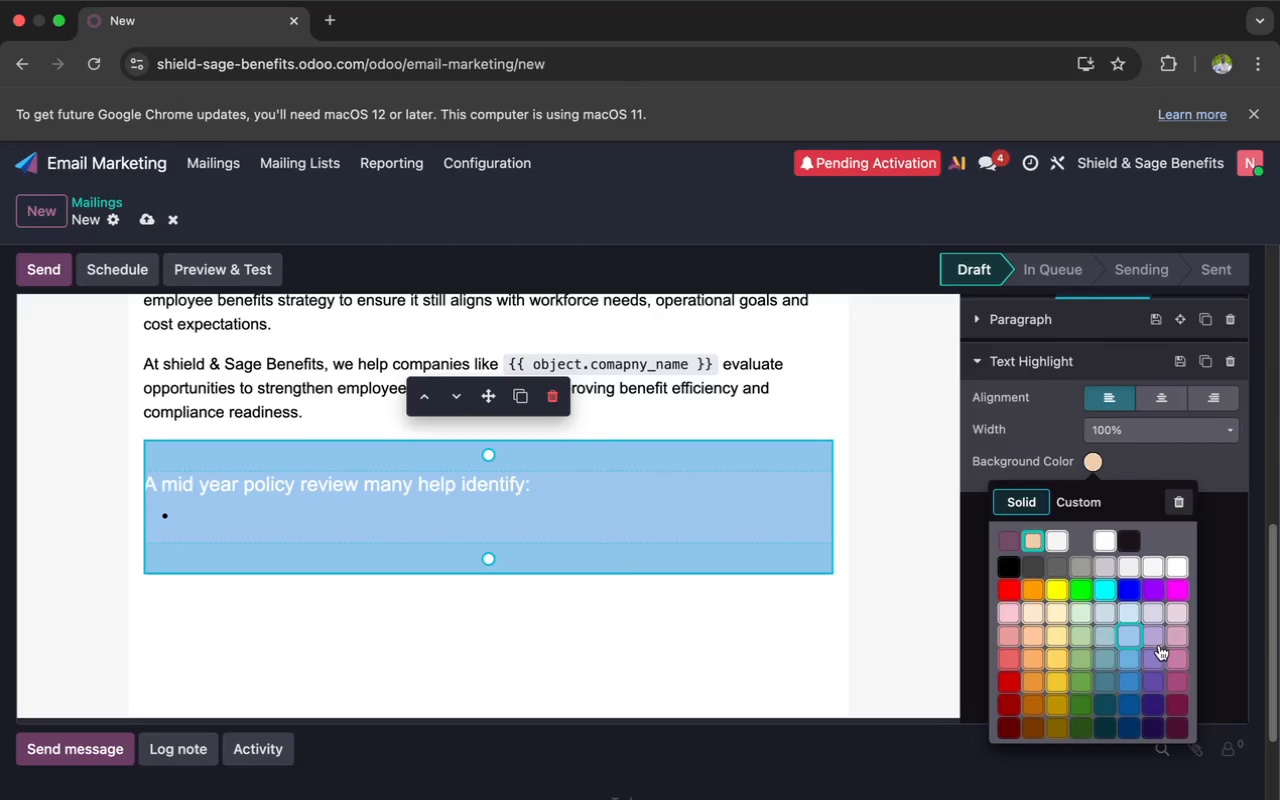 
left_click([1160, 644])
 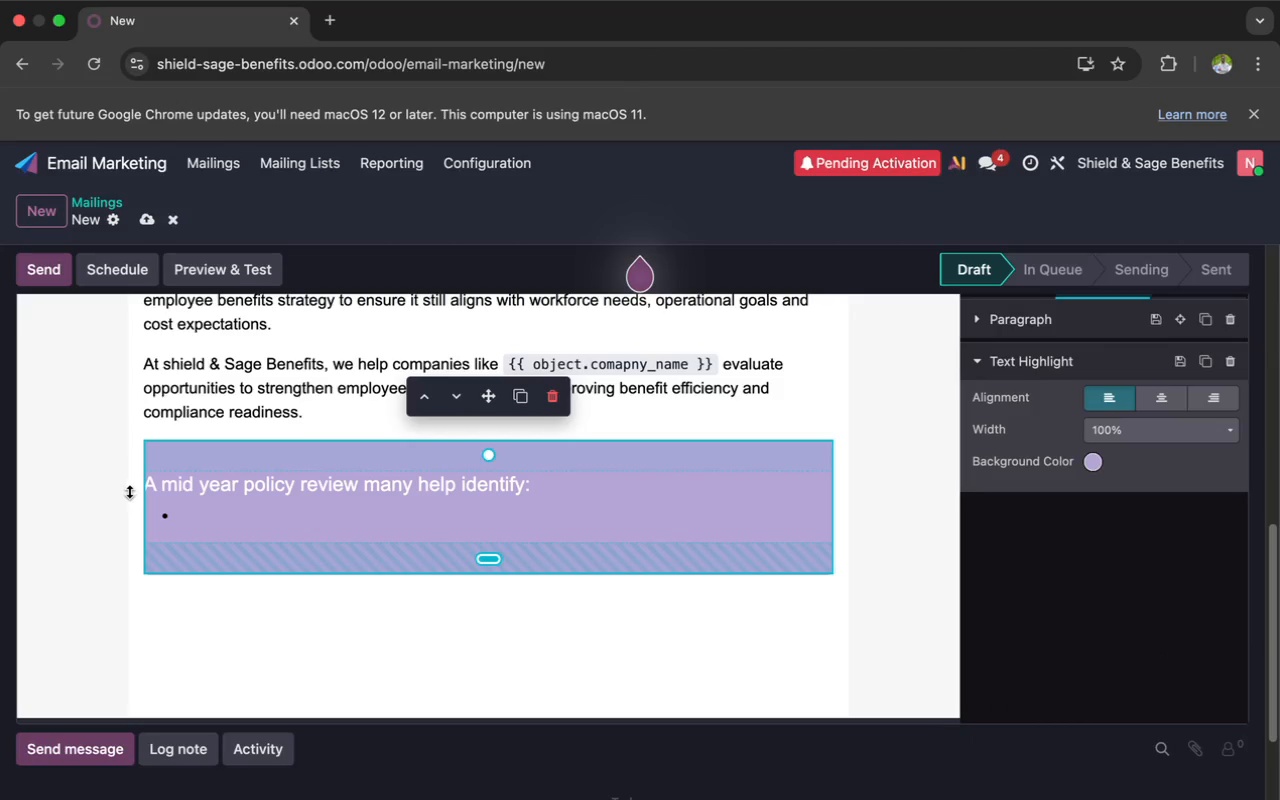 
left_click([176, 504])
 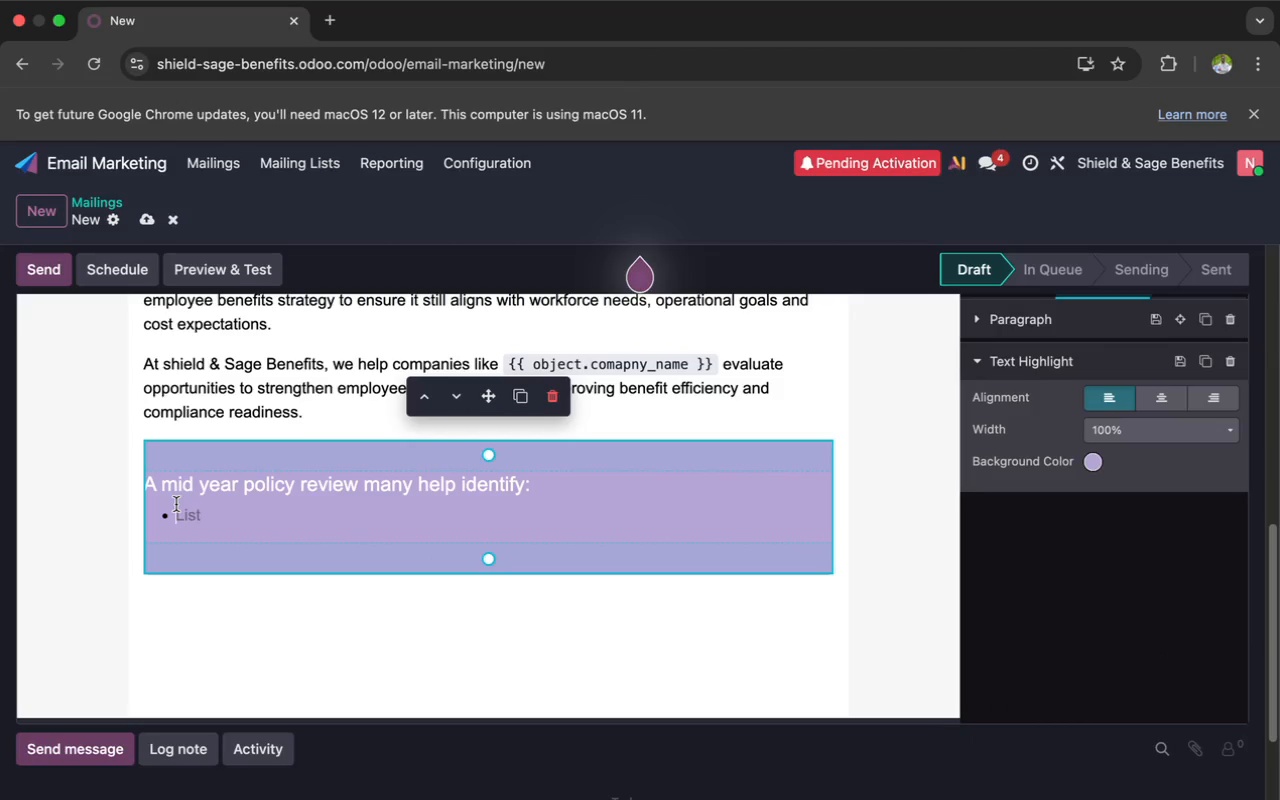 
type(Gao)
key(Backspace)
type(ps in employee coverage)
 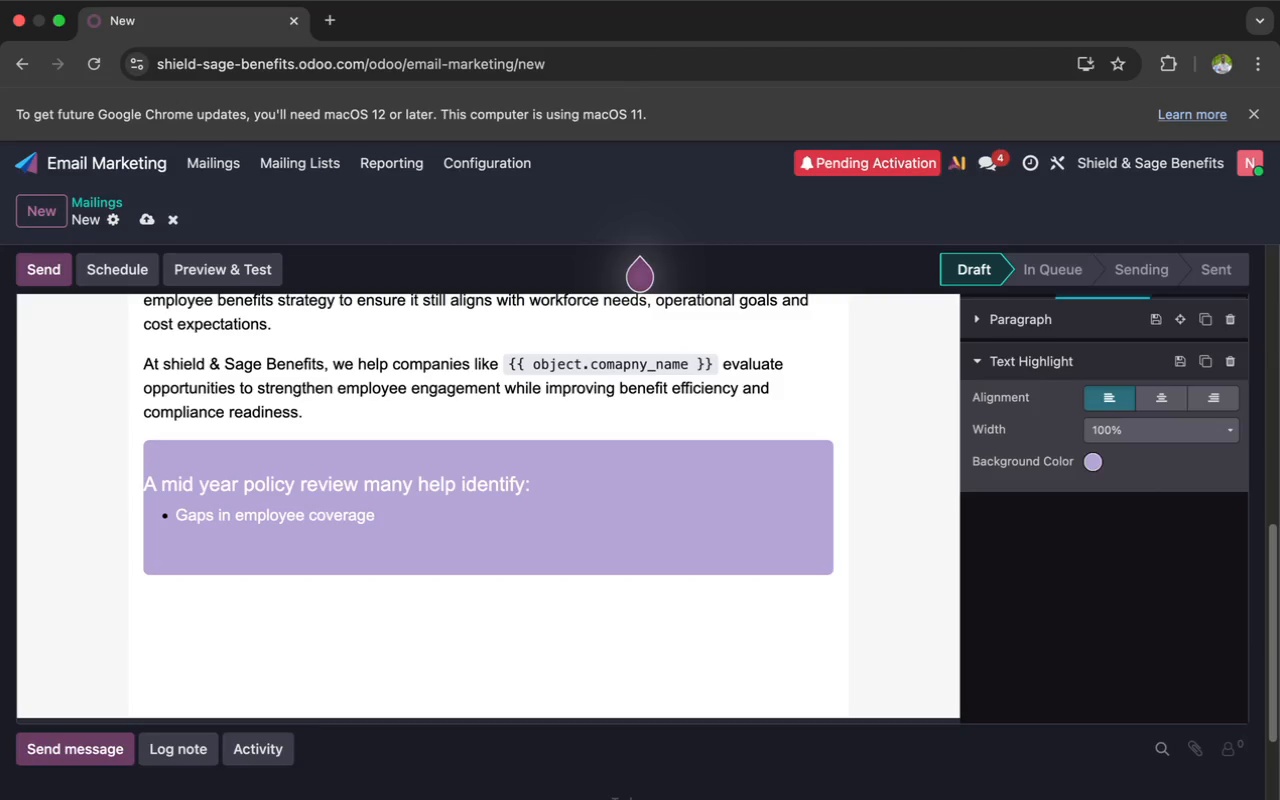 
key(Enter)
 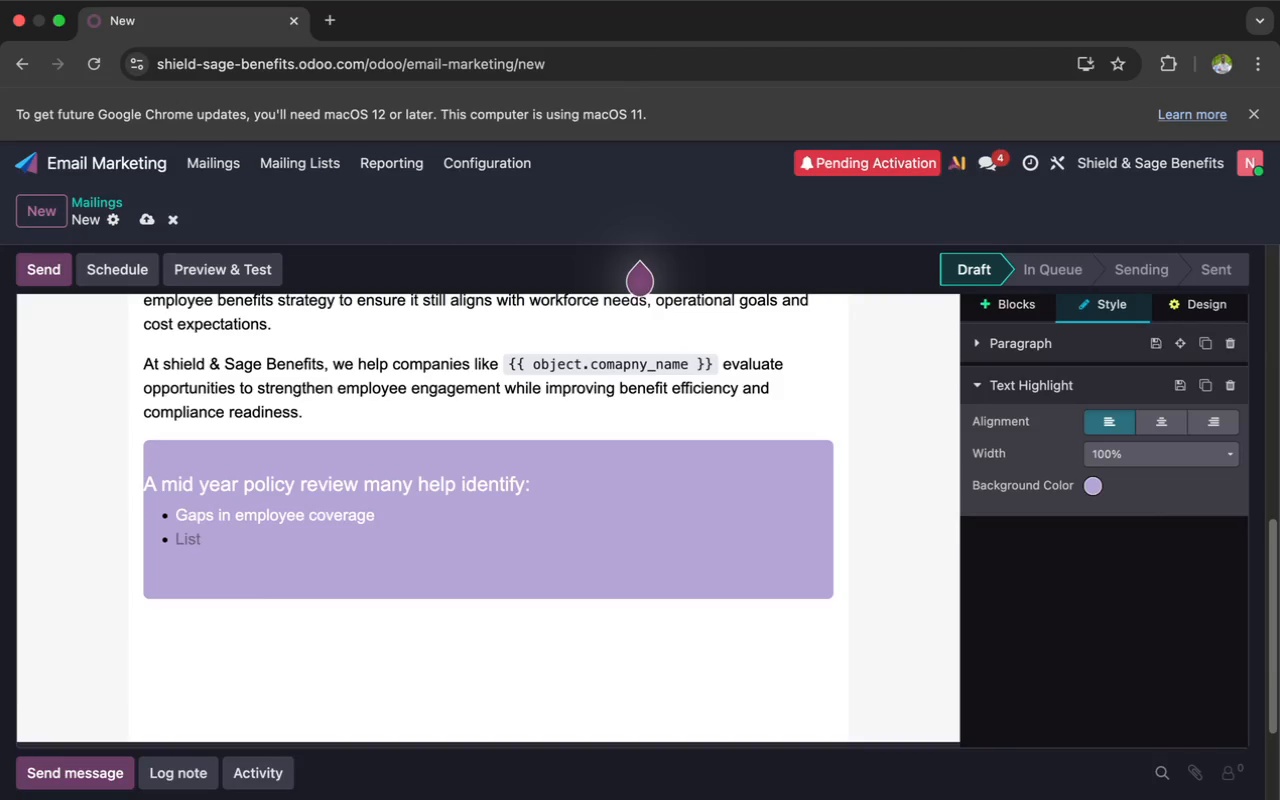 
type(Opportuniti)
 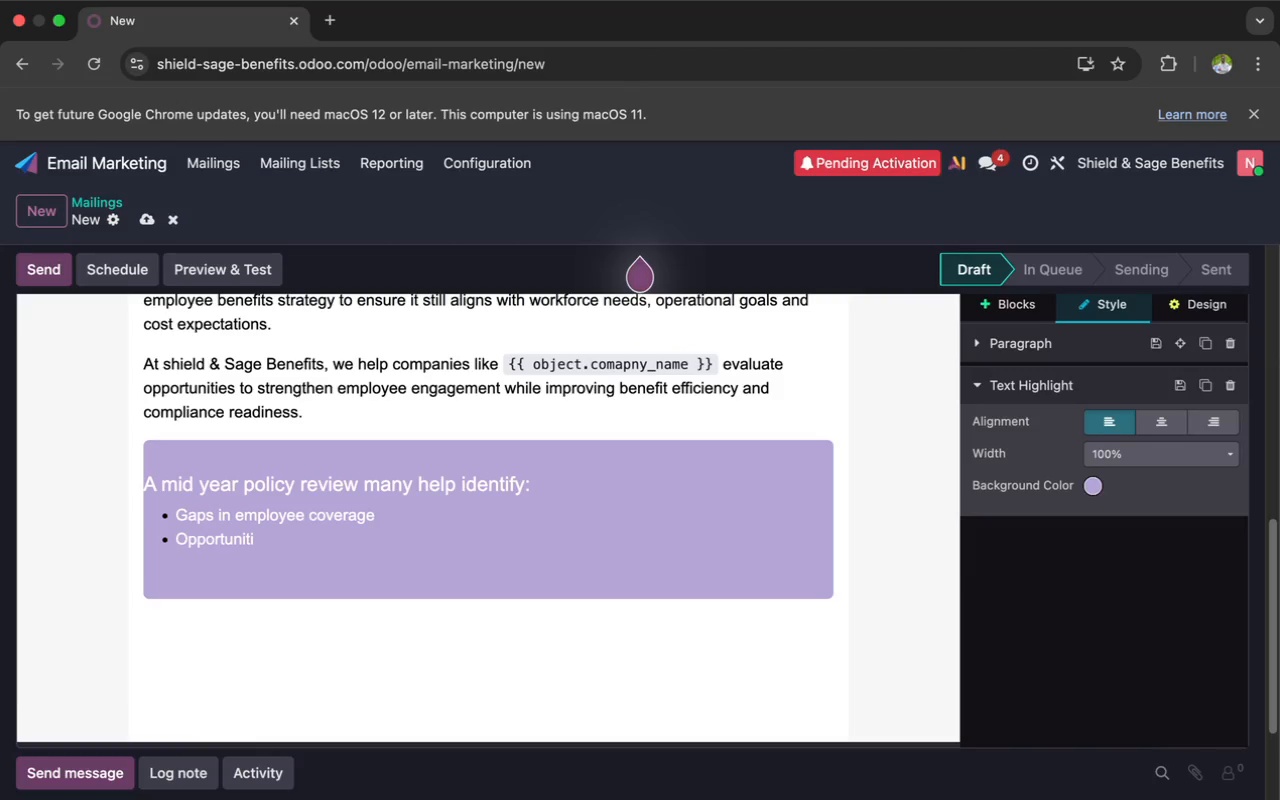 
key(S)
 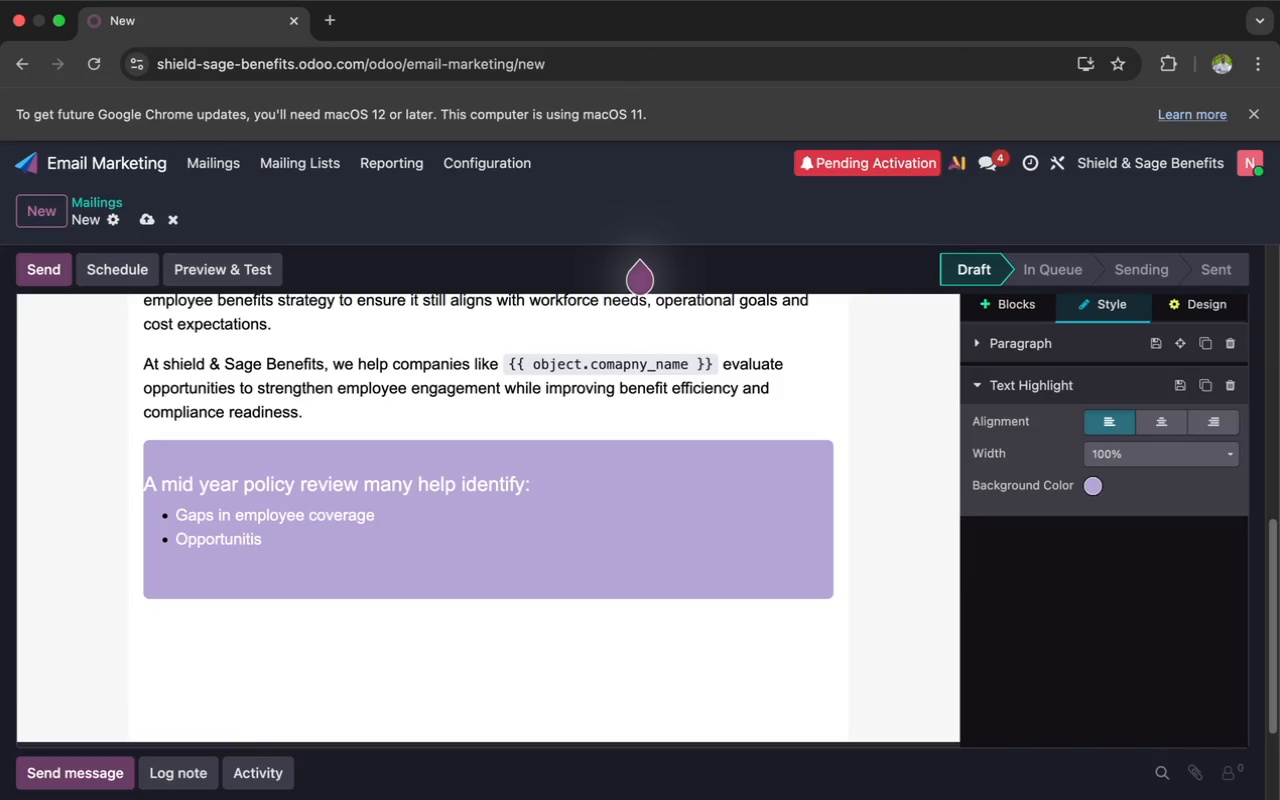 
key(Backspace)
type(es for voluntary benefit expansion)
 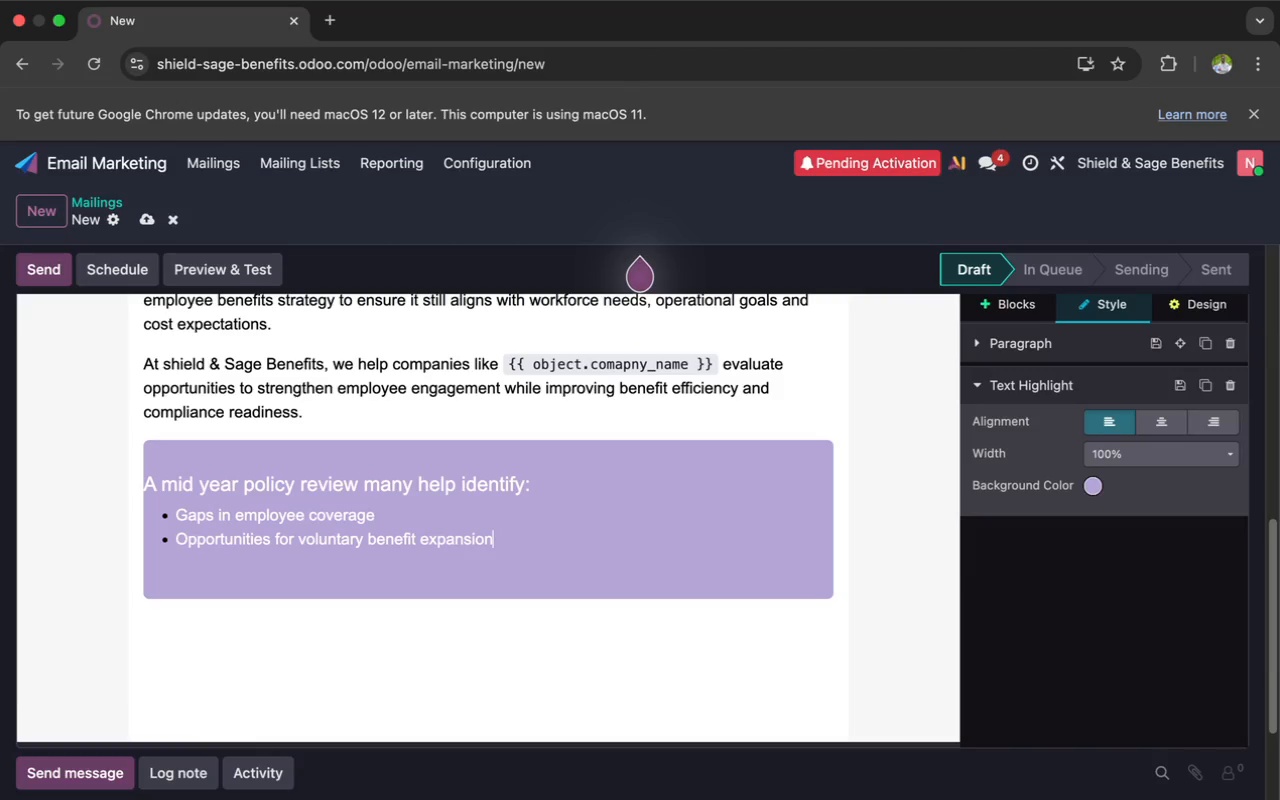 
key(Enter)
 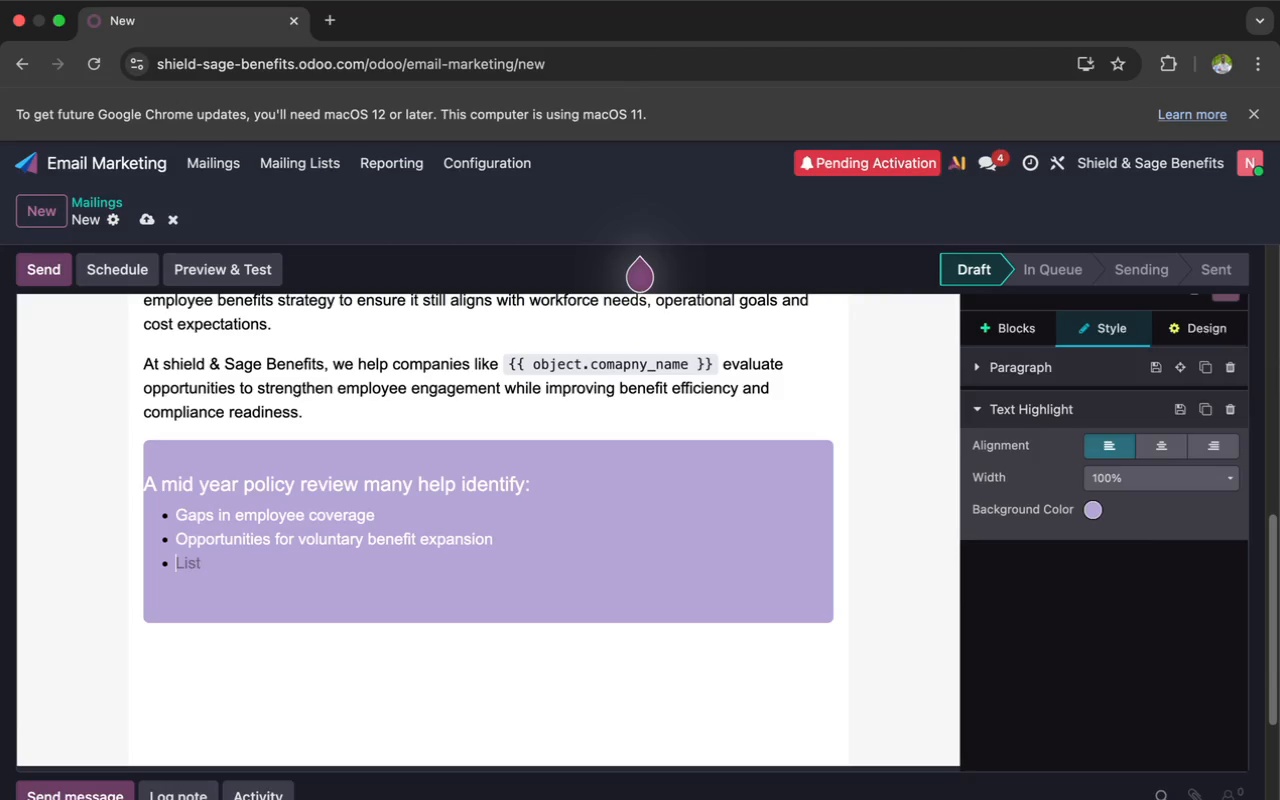 
type(Cost saving adji)
key(Backspace)
type(ustments)
 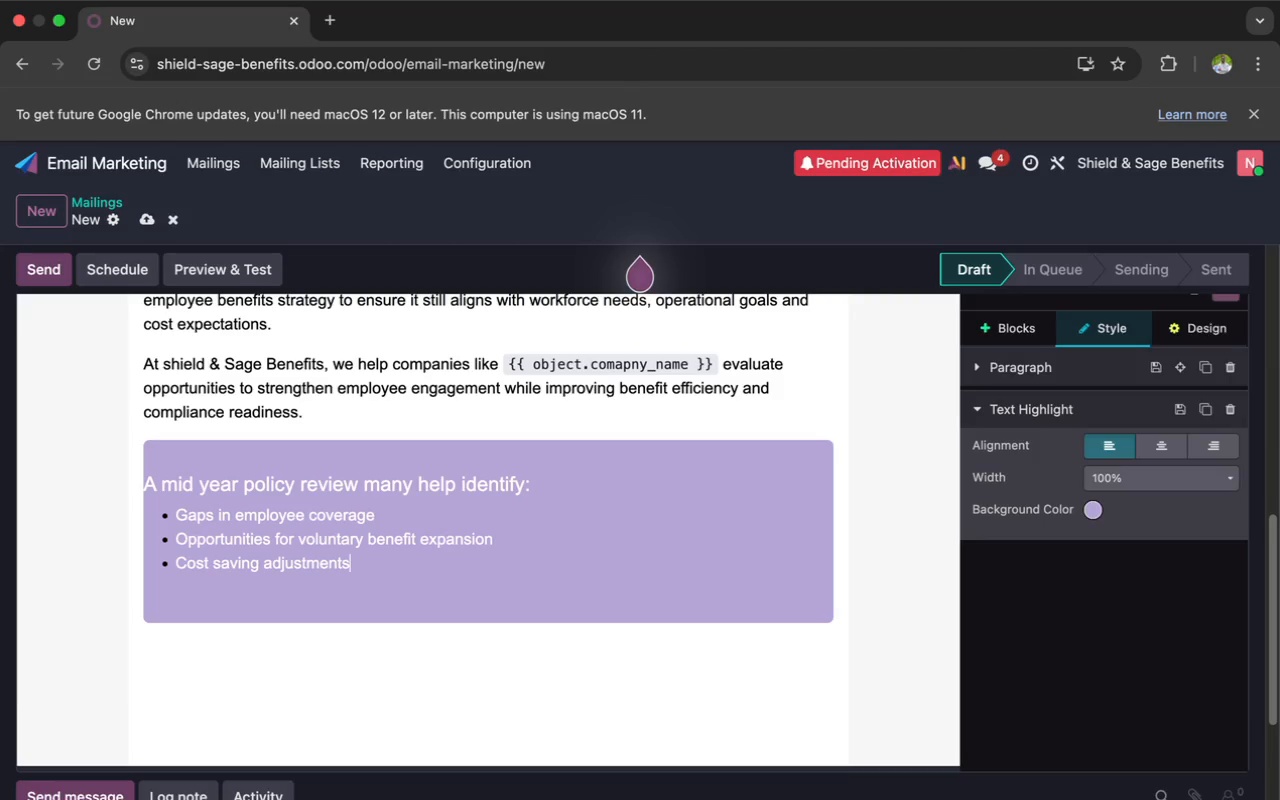 
wait(8.58)
 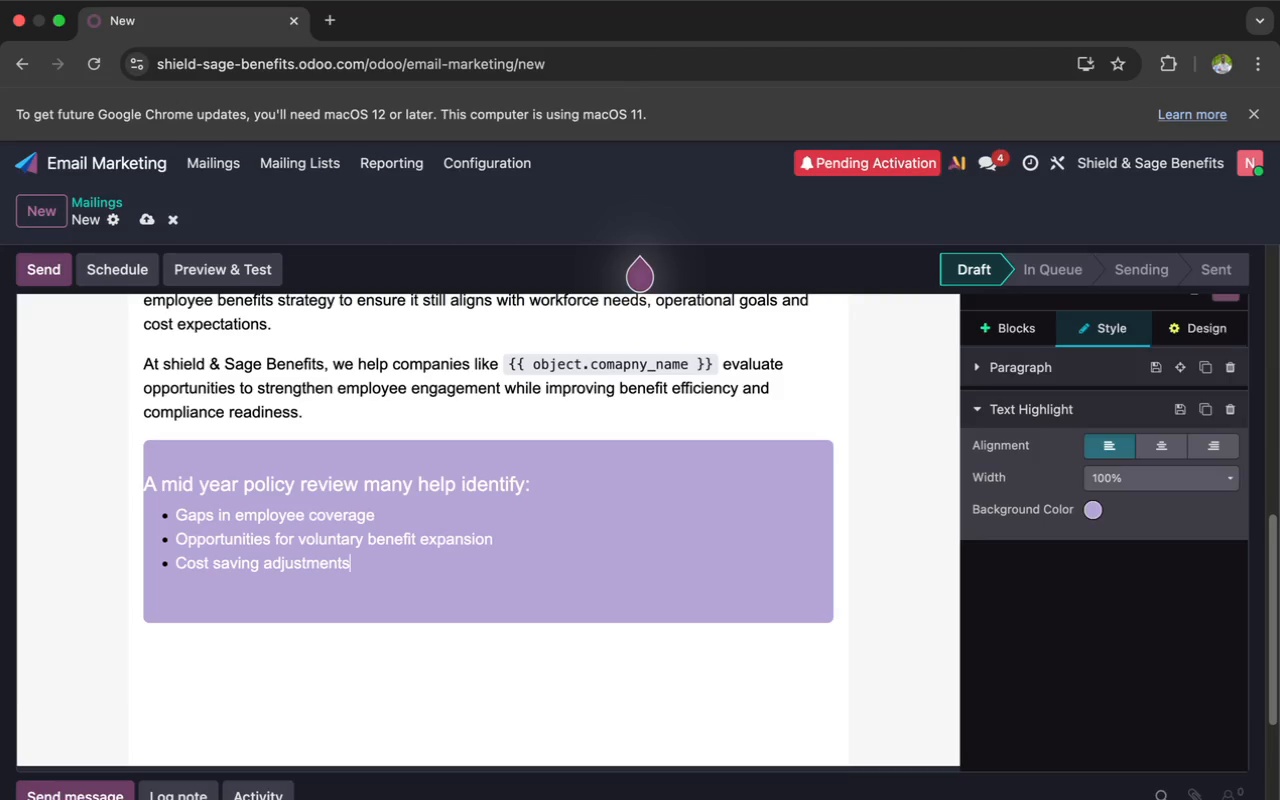 
key(Enter)
 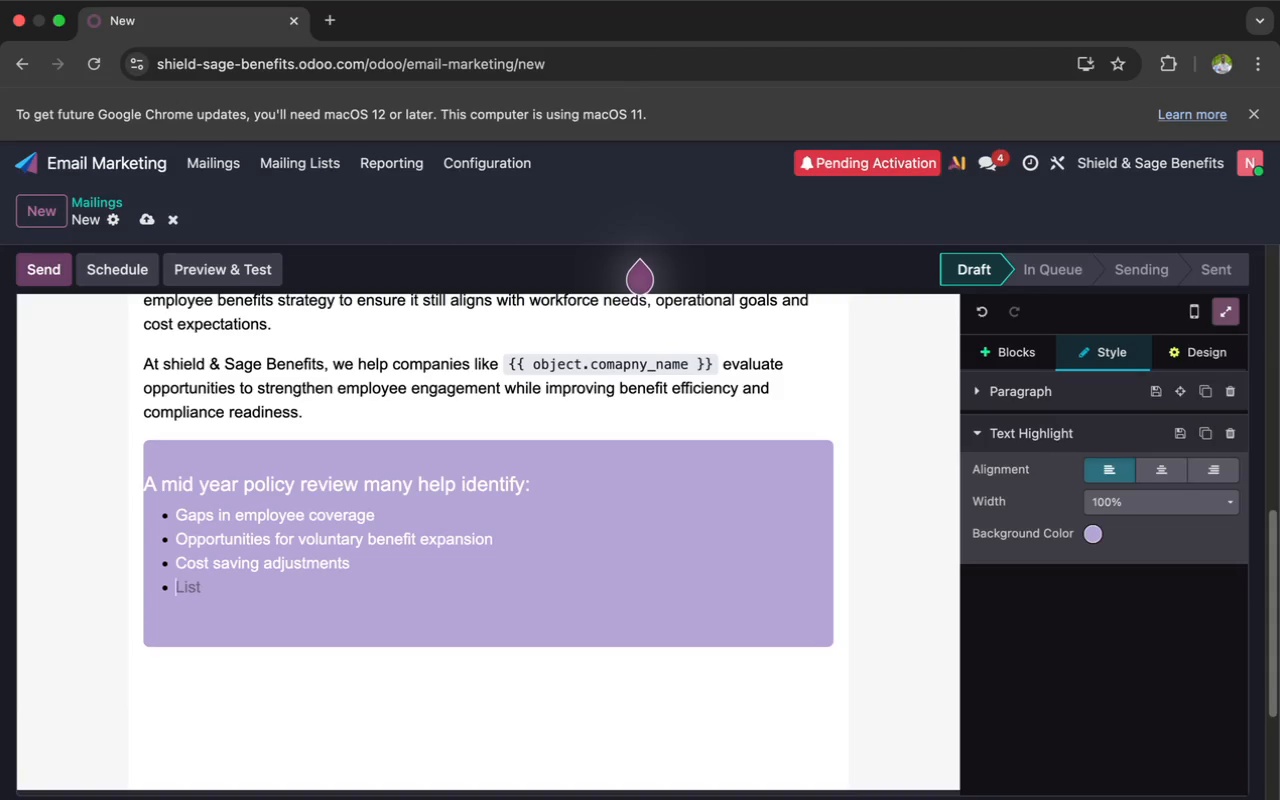 
type(Reter)
key(Backspace)
type(ntion focused benefit improvements)
 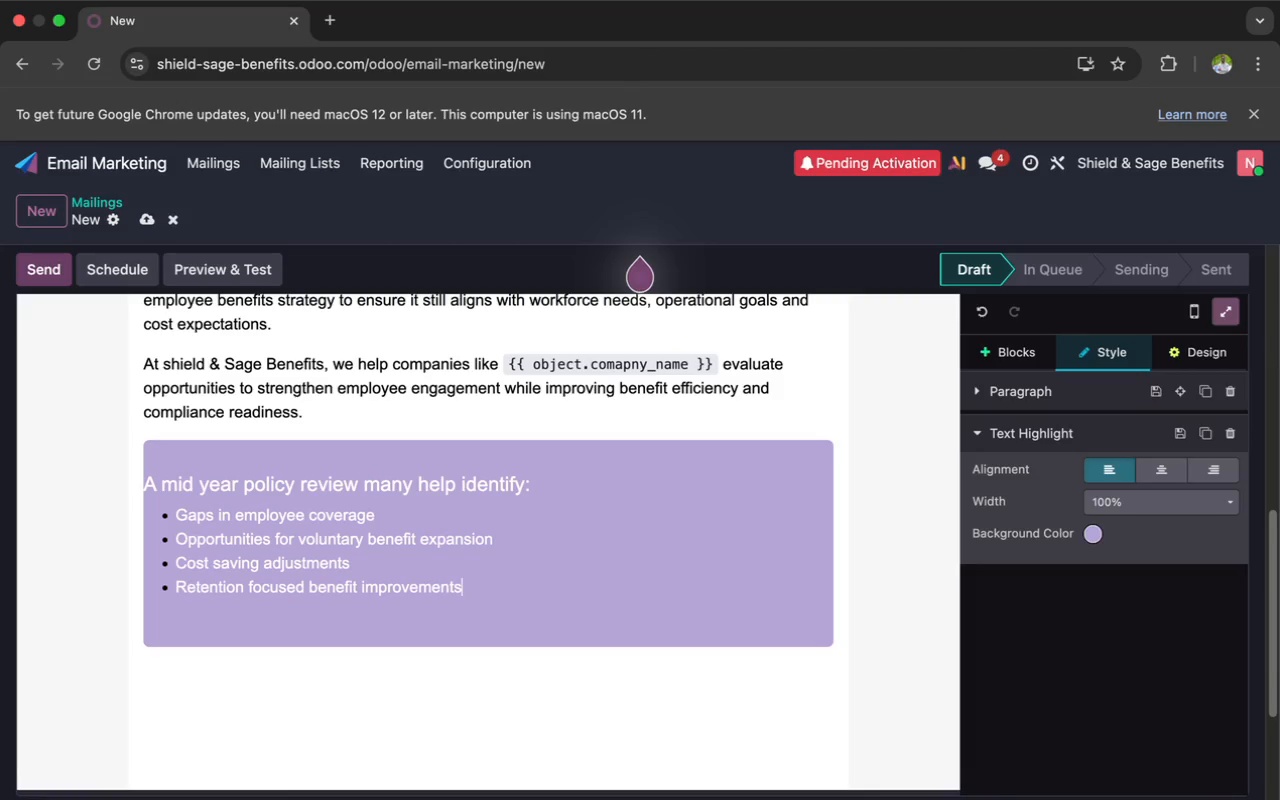 
key(Enter)
 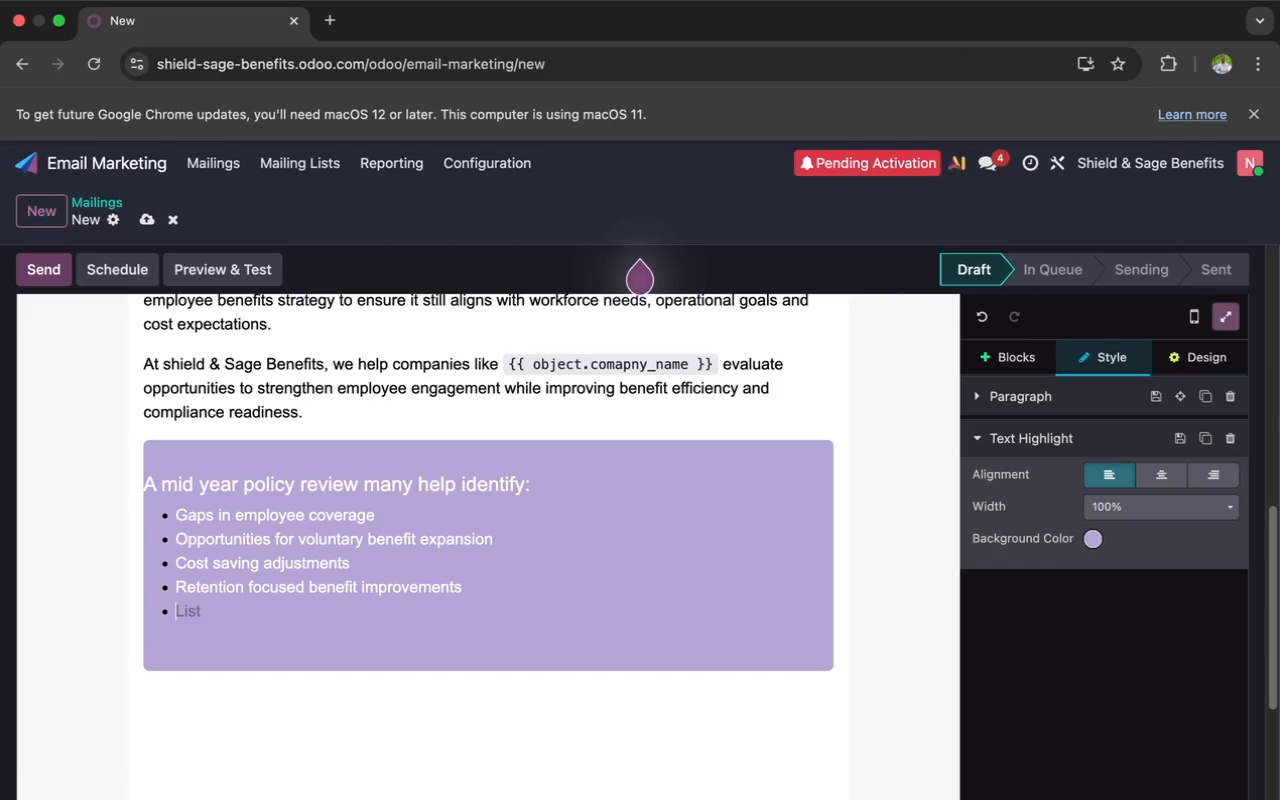 
type(Updated compliance considerations)
 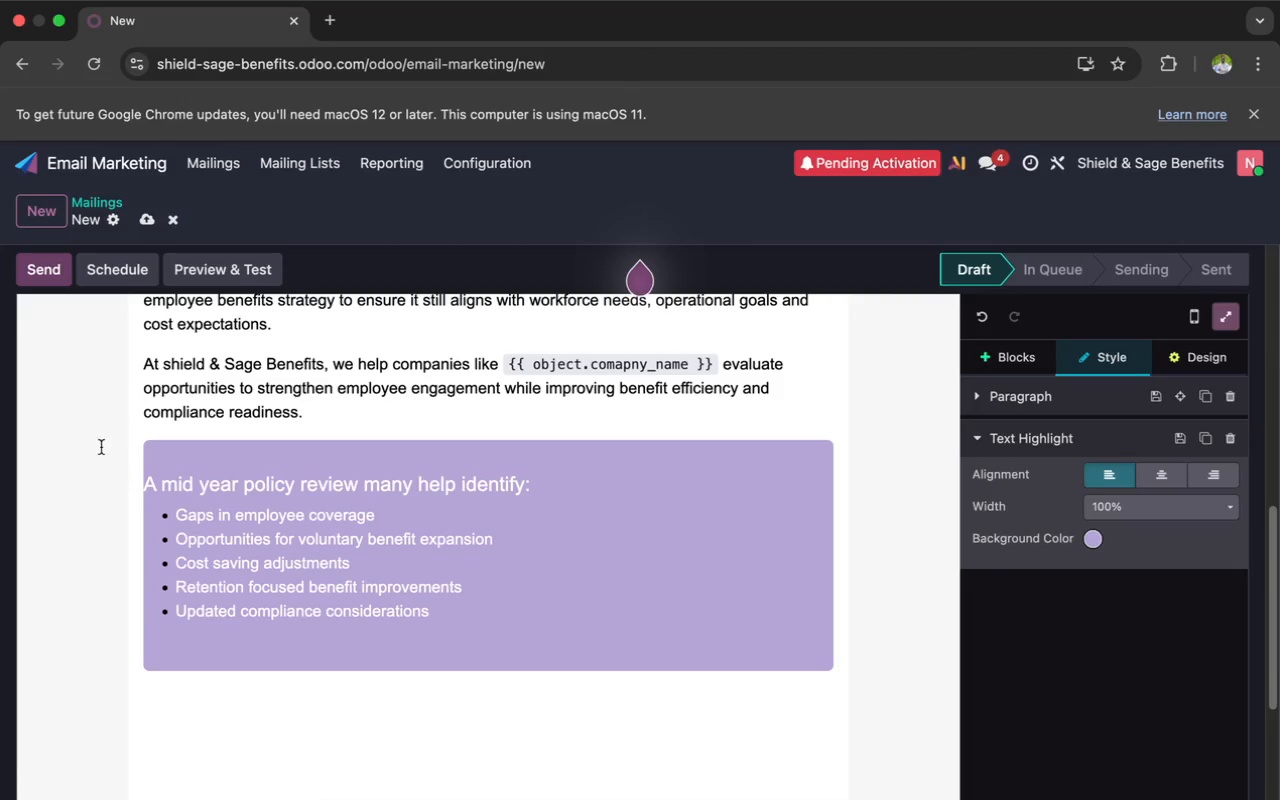 
left_click([183, 454])
 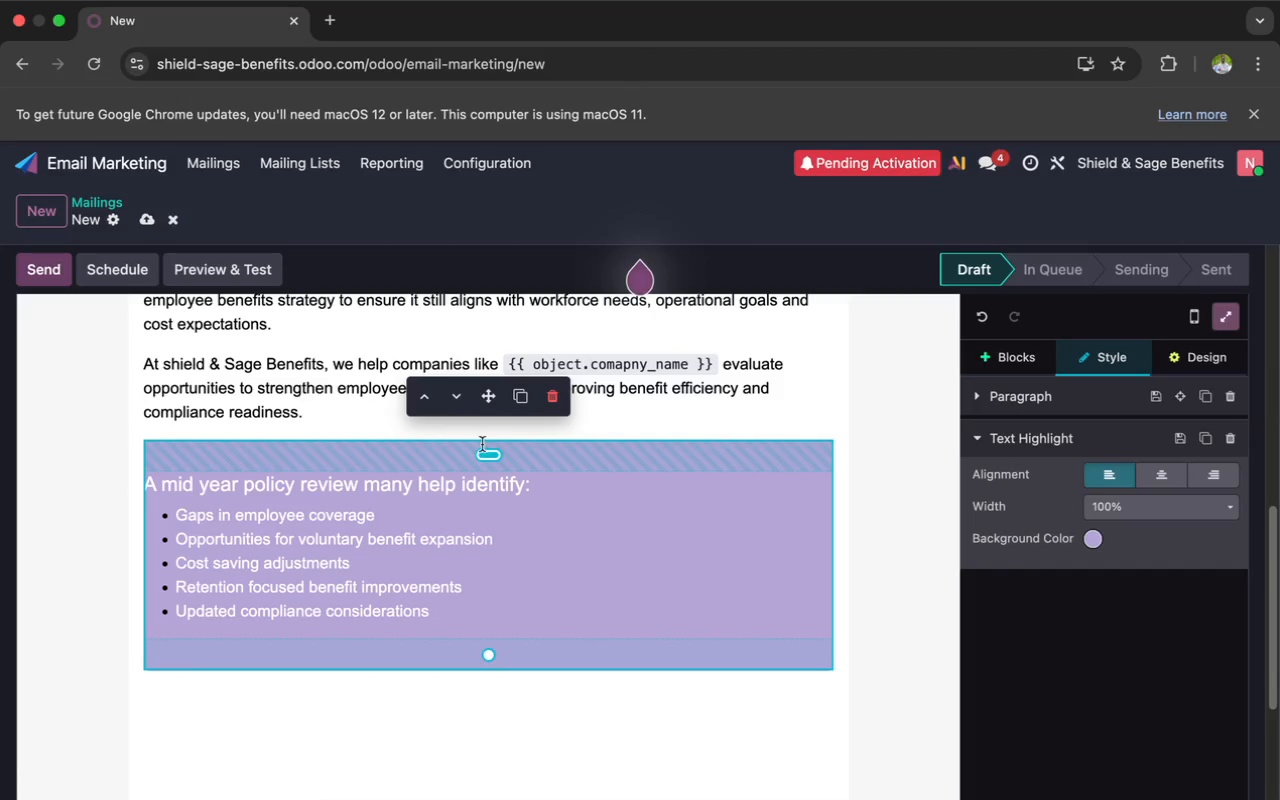 
left_click([490, 446])
 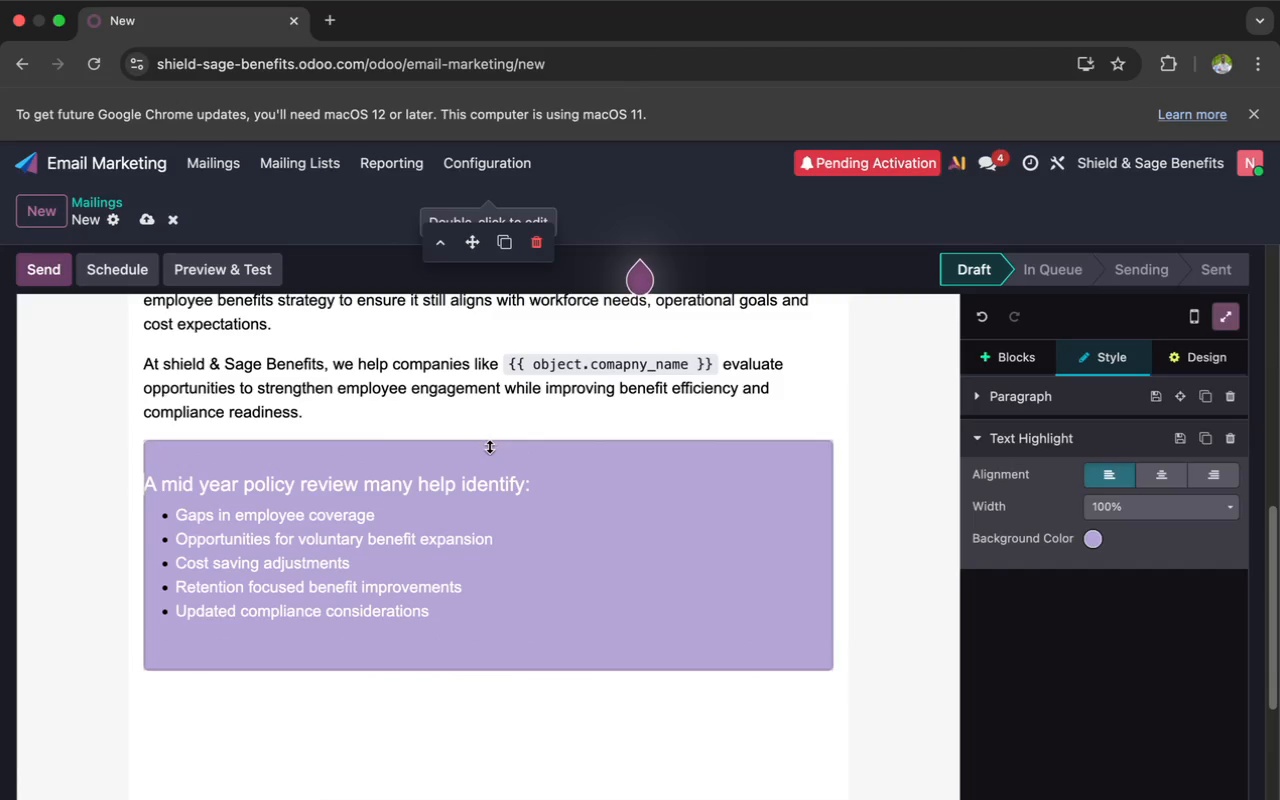 
left_click([486, 448])
 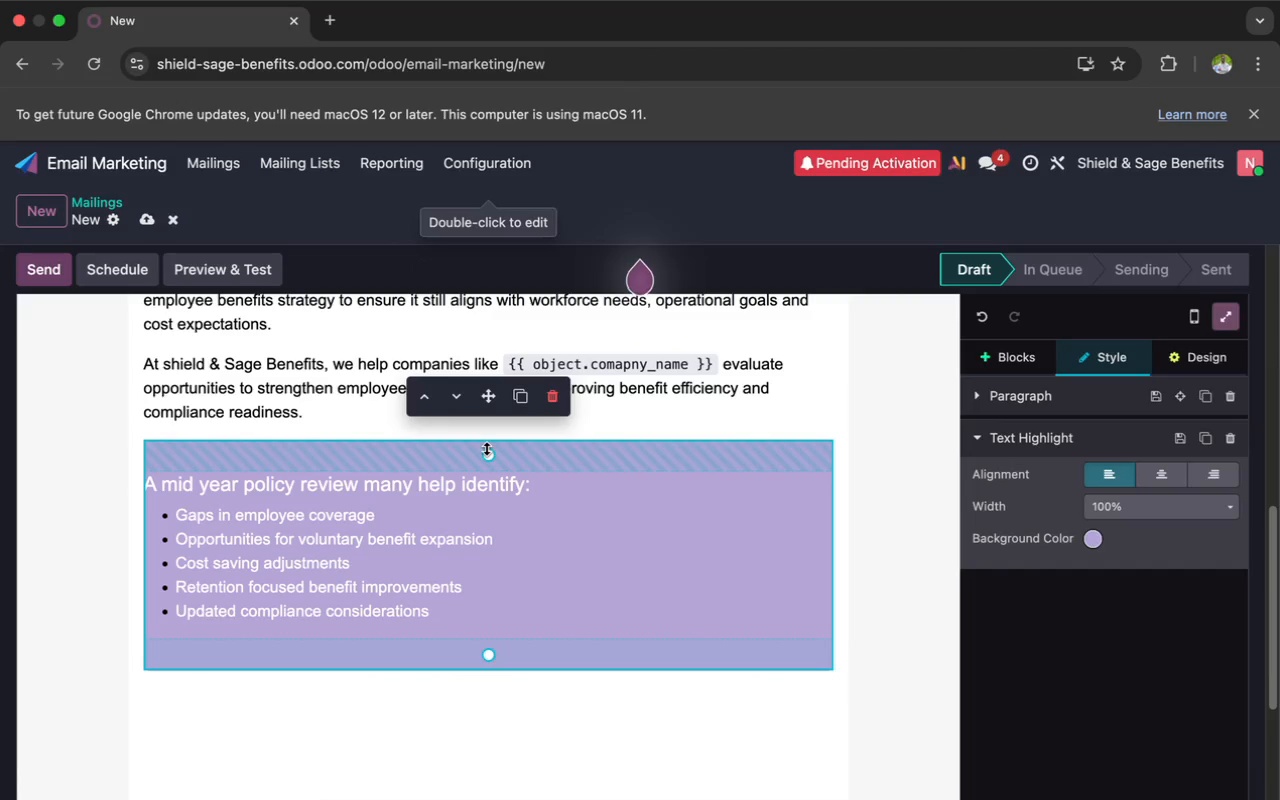 
left_click_drag(start_coordinate=[489, 457], to_coordinate=[488, 442])
 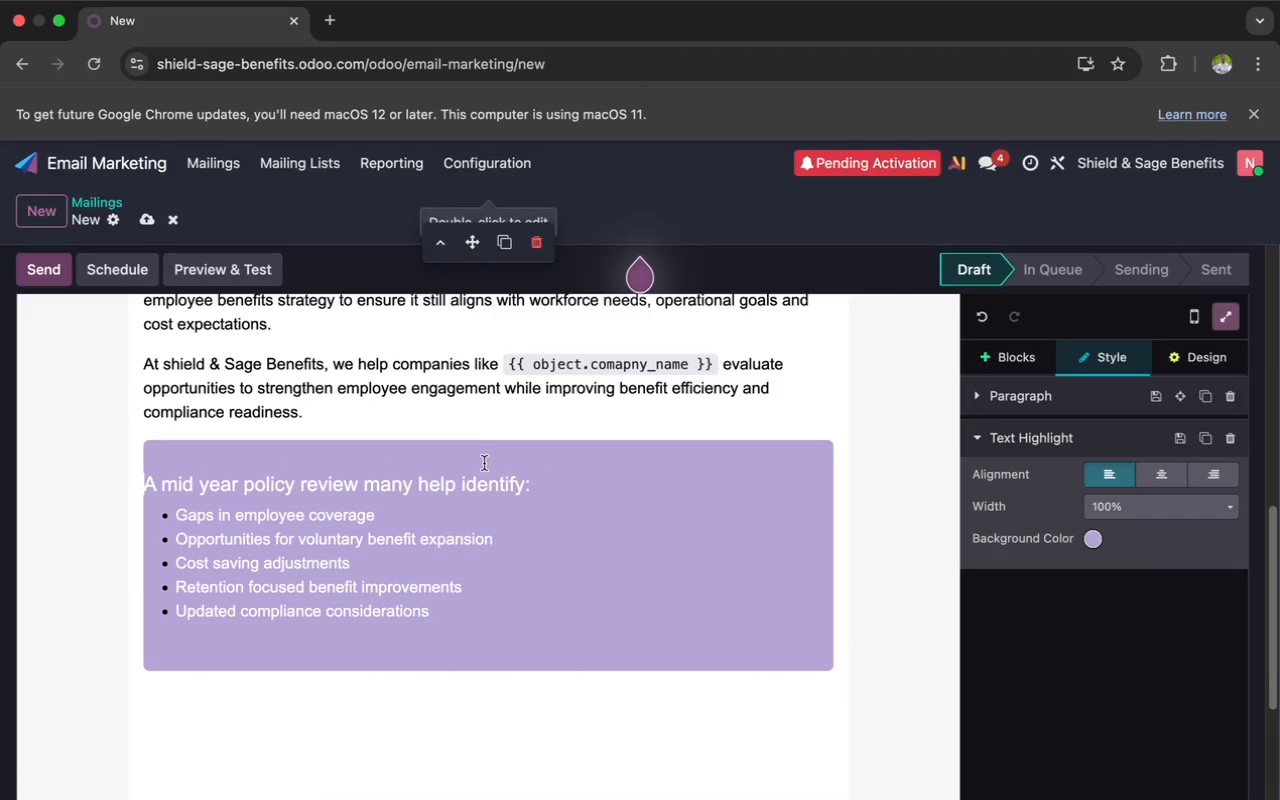 
left_click([493, 462])
 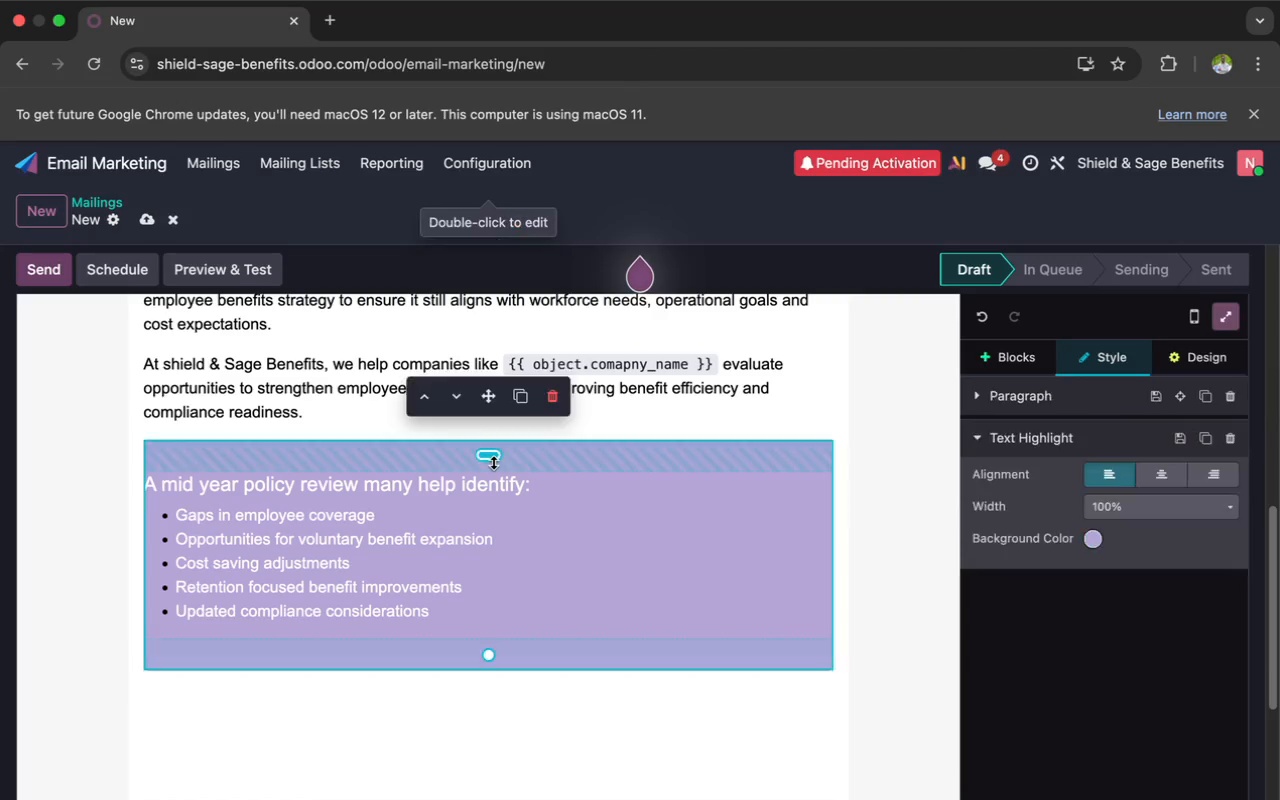 
left_click_drag(start_coordinate=[490, 459], to_coordinate=[472, 415])
 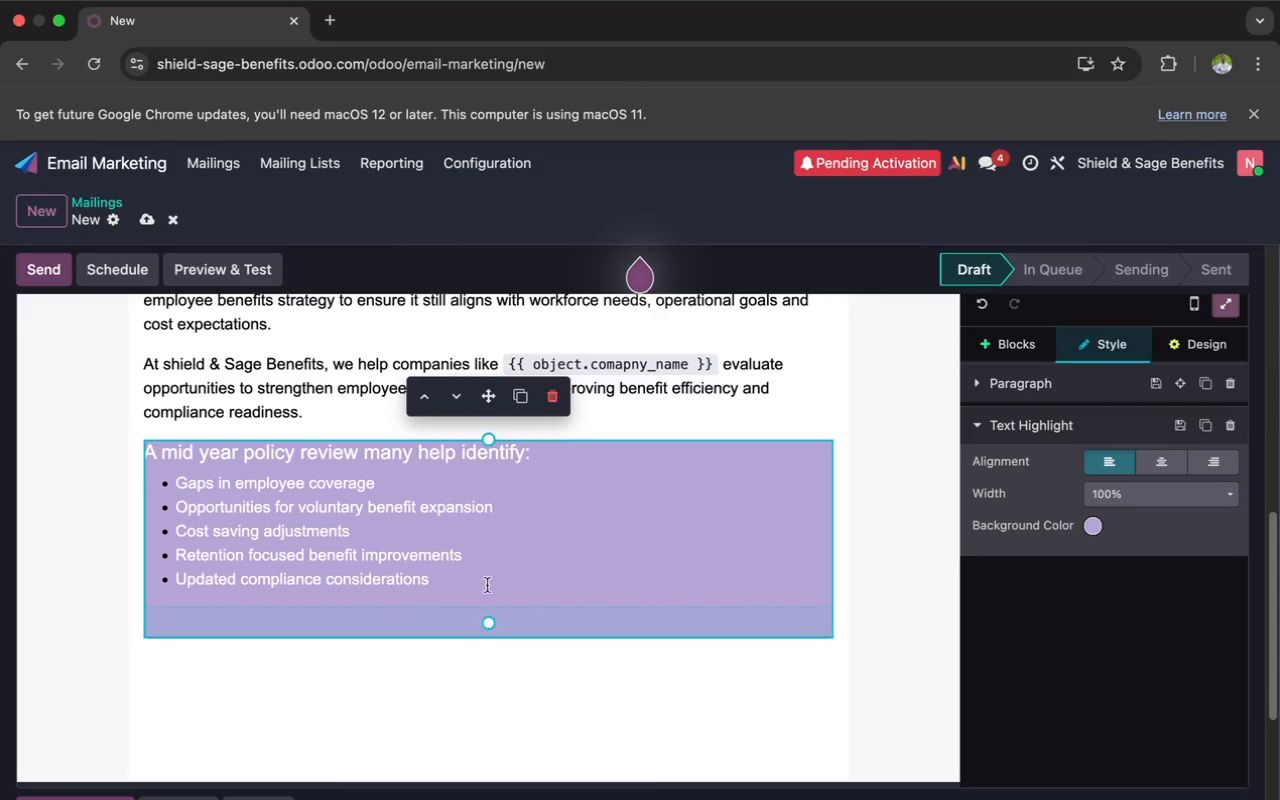 
left_click_drag(start_coordinate=[486, 625], to_coordinate=[484, 593])
 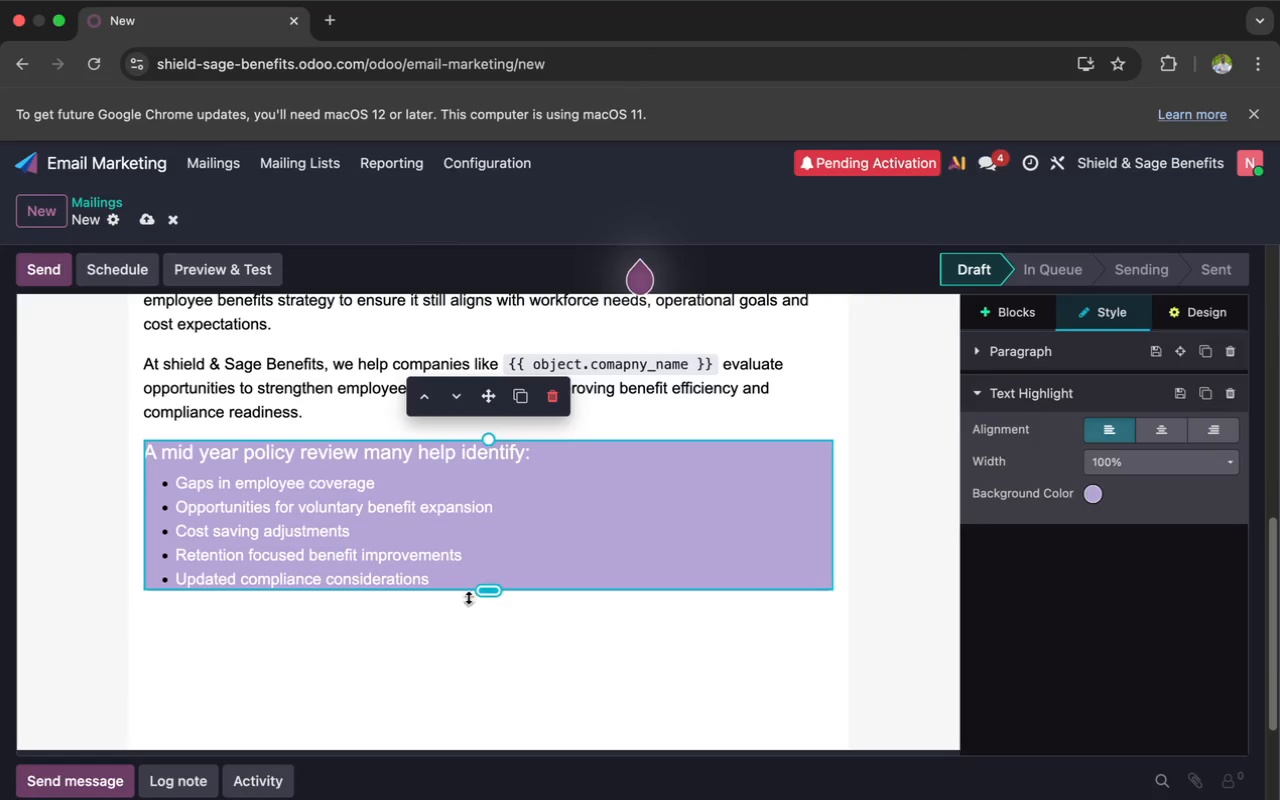 
left_click([403, 612])
 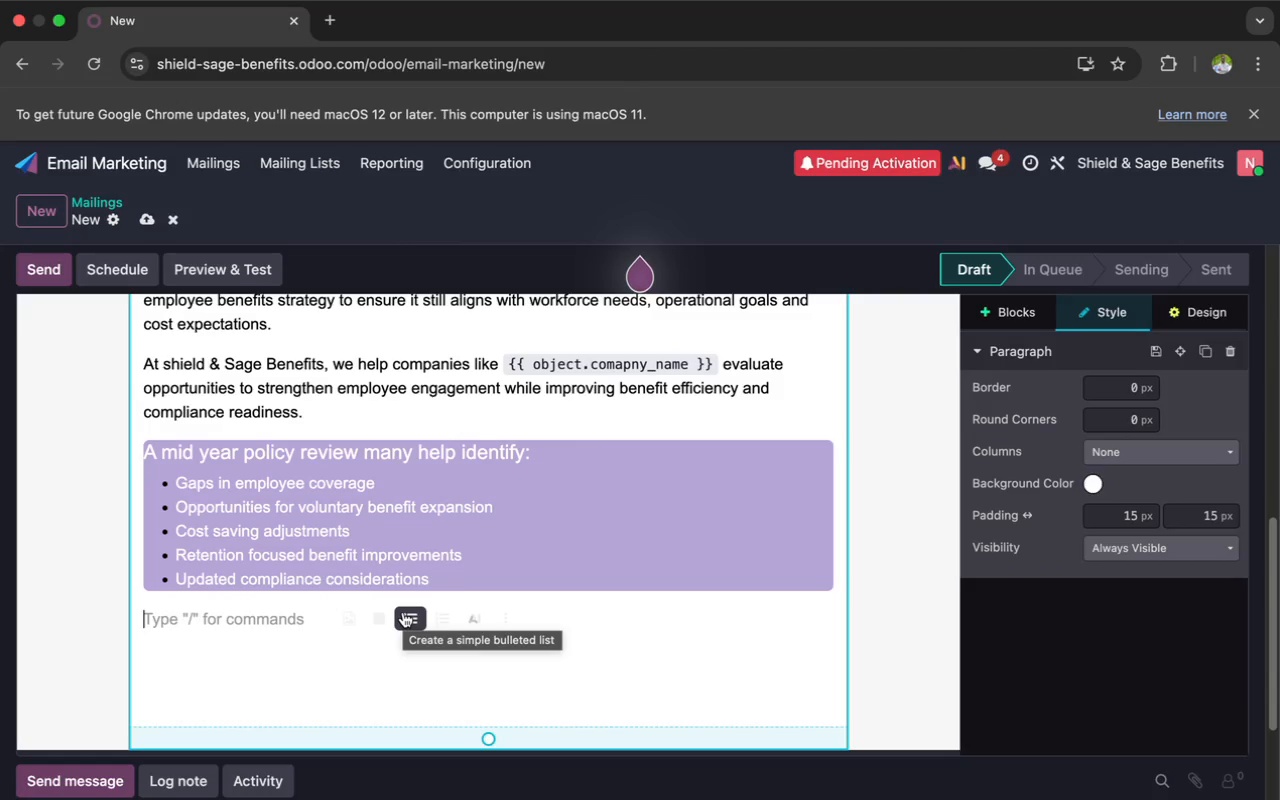 
wait(5.16)
 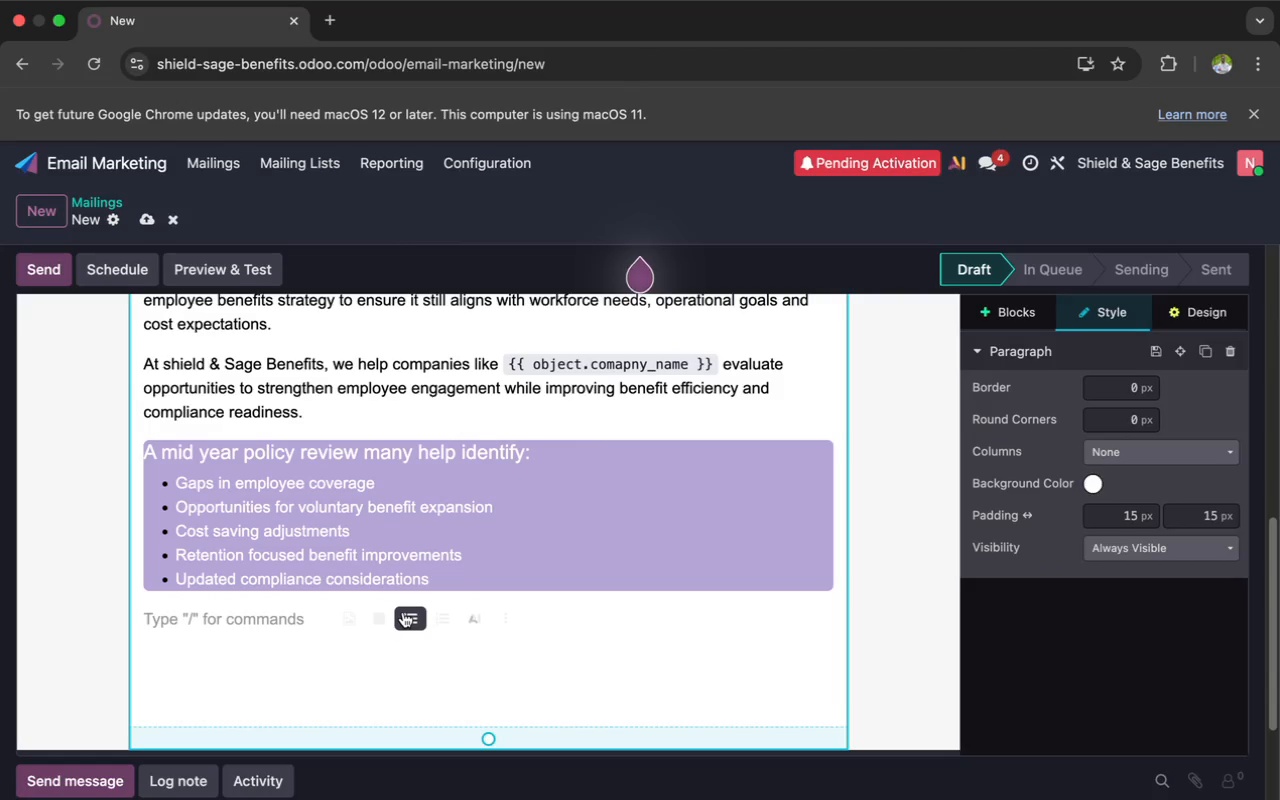 
type(Even small adjustment can)
 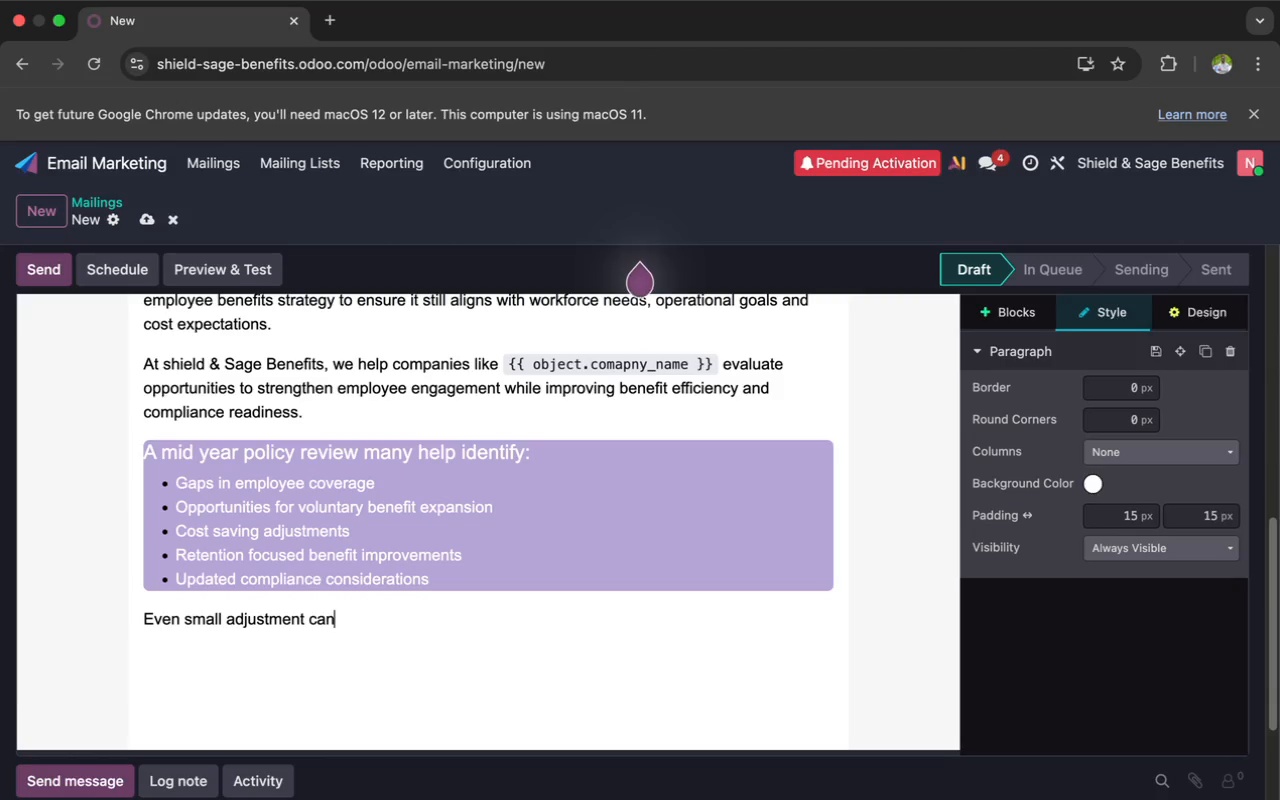 
type( creat)
 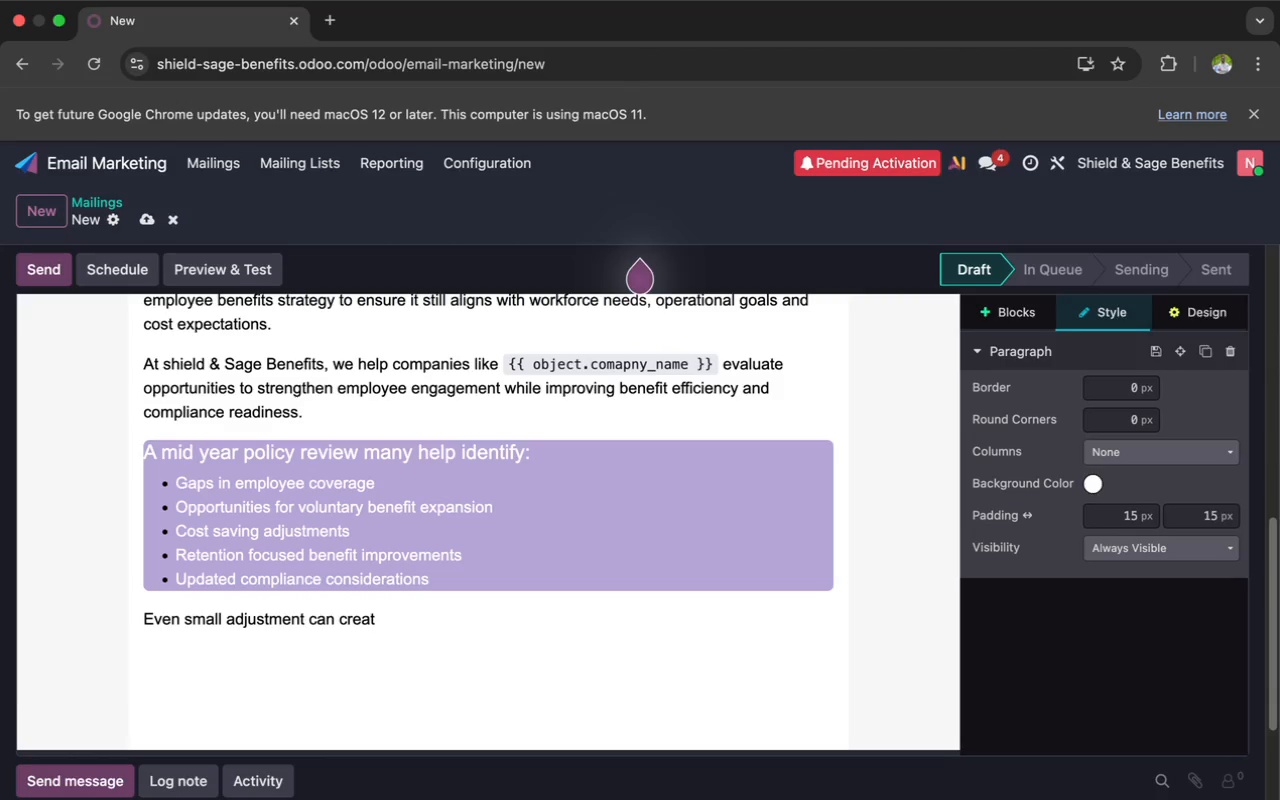 
wait(6.34)
 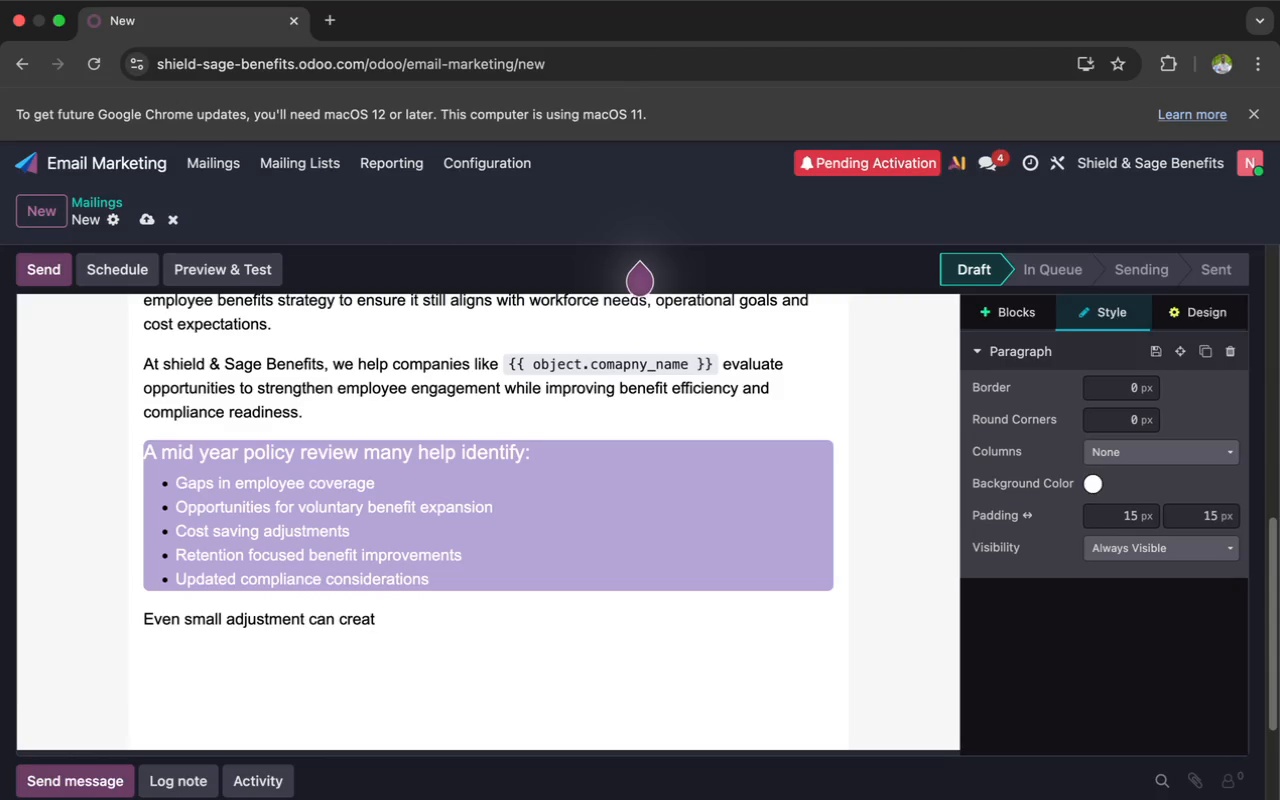 
type(e meaningful long term value for both employers)
 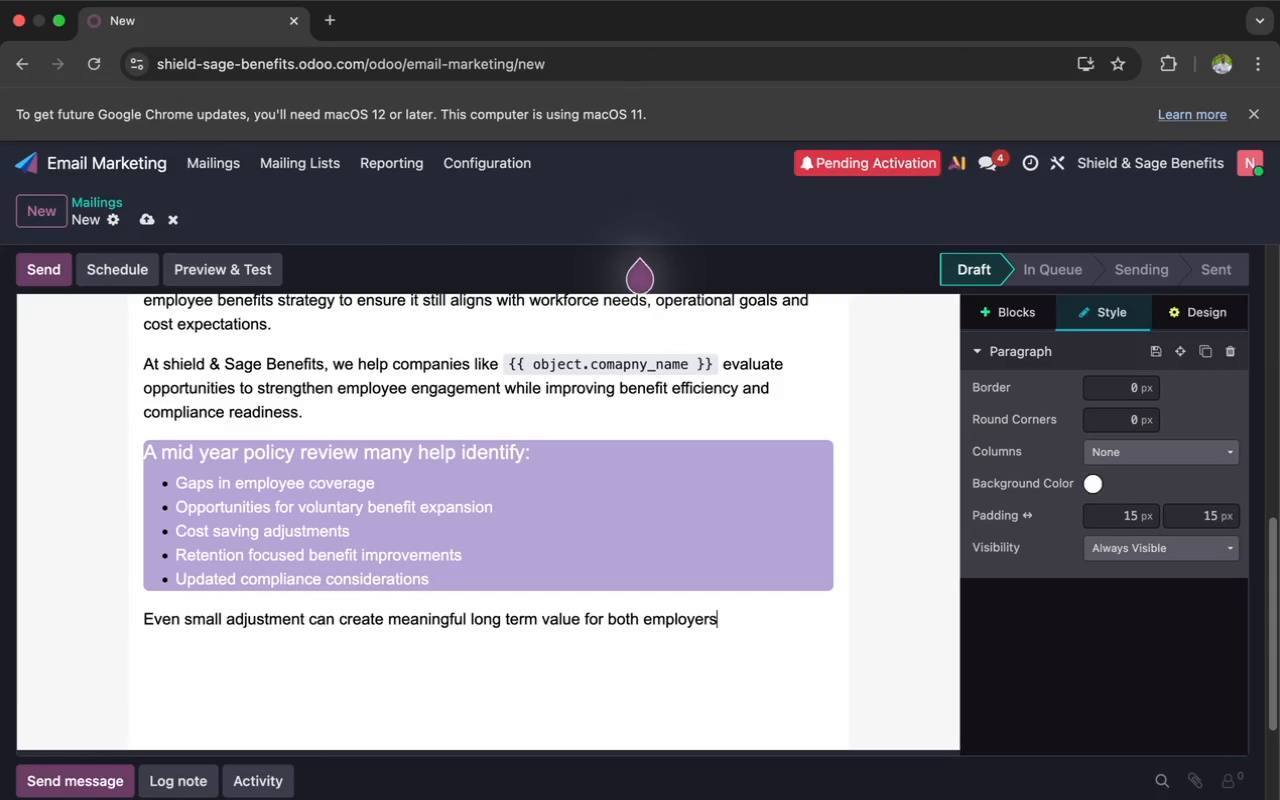 
type( and employess.)
 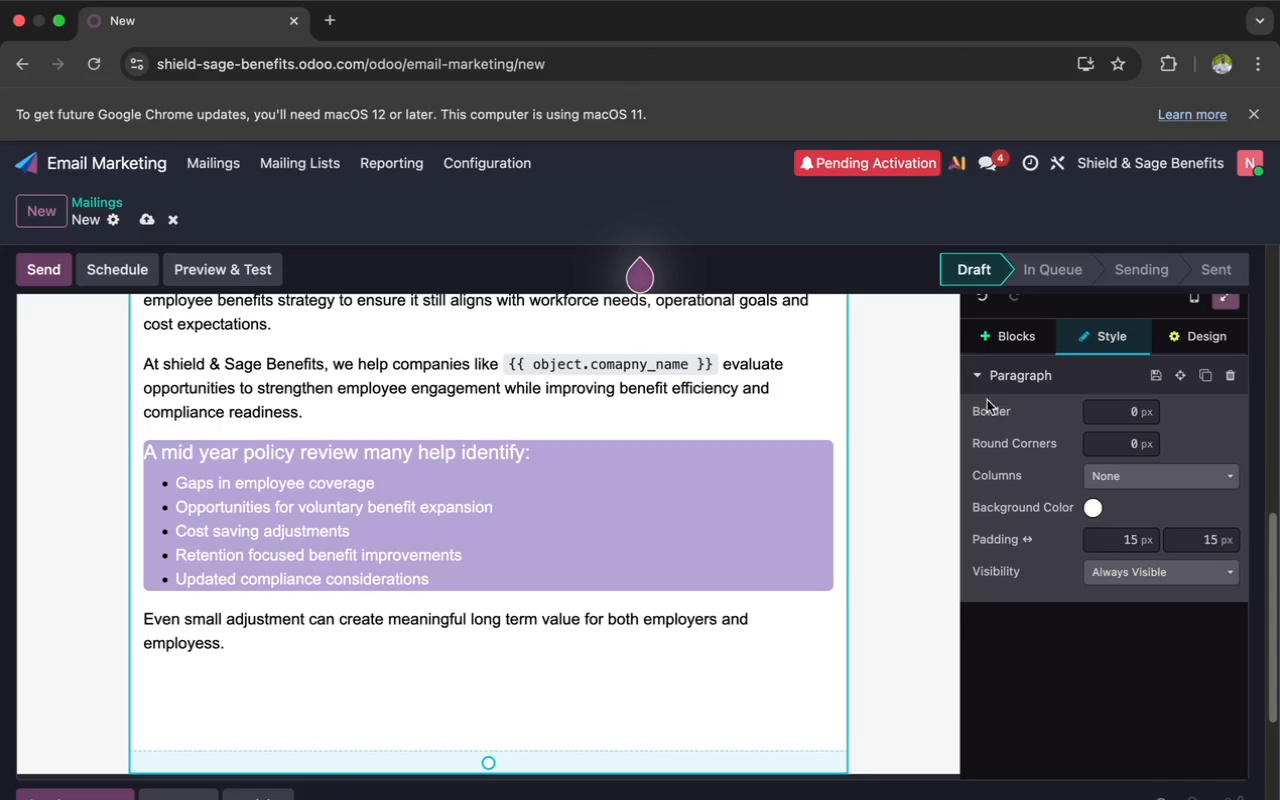 
left_click([994, 342])
 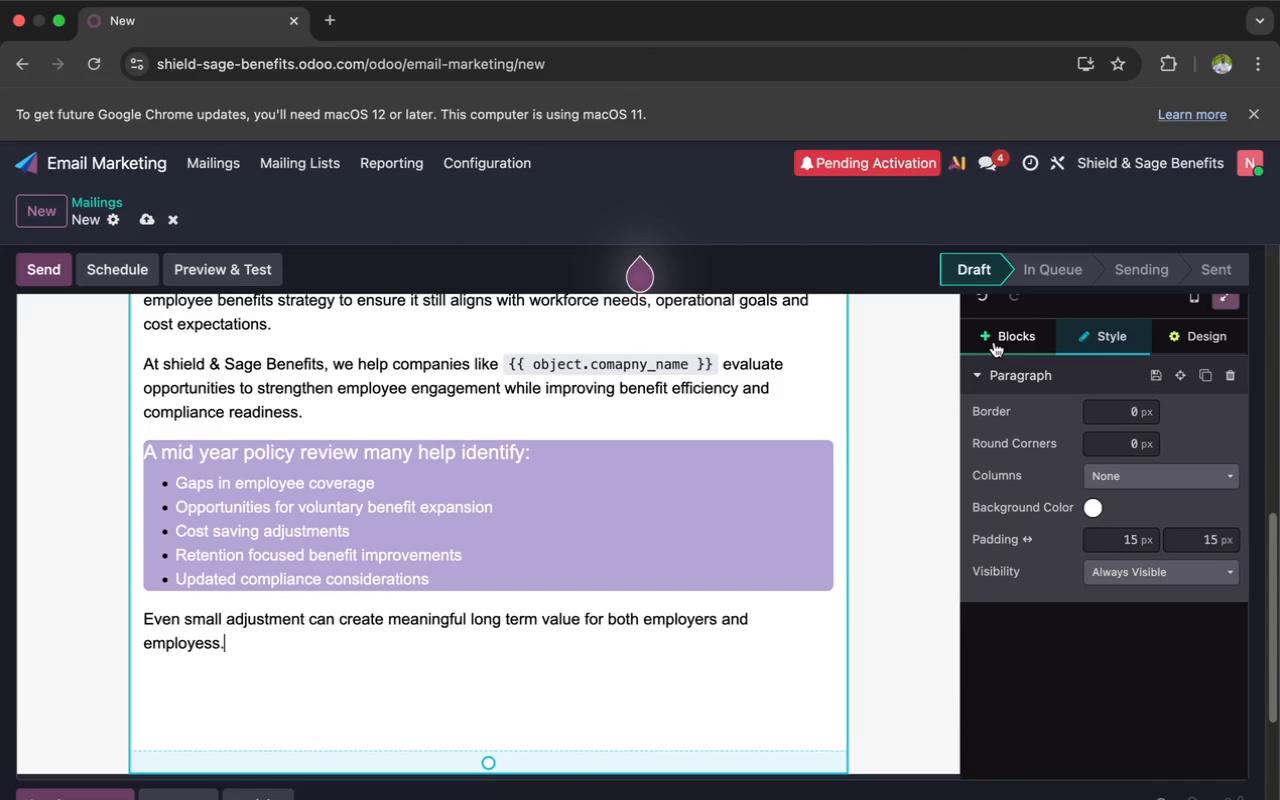 
mouse_move([1028, 361])
 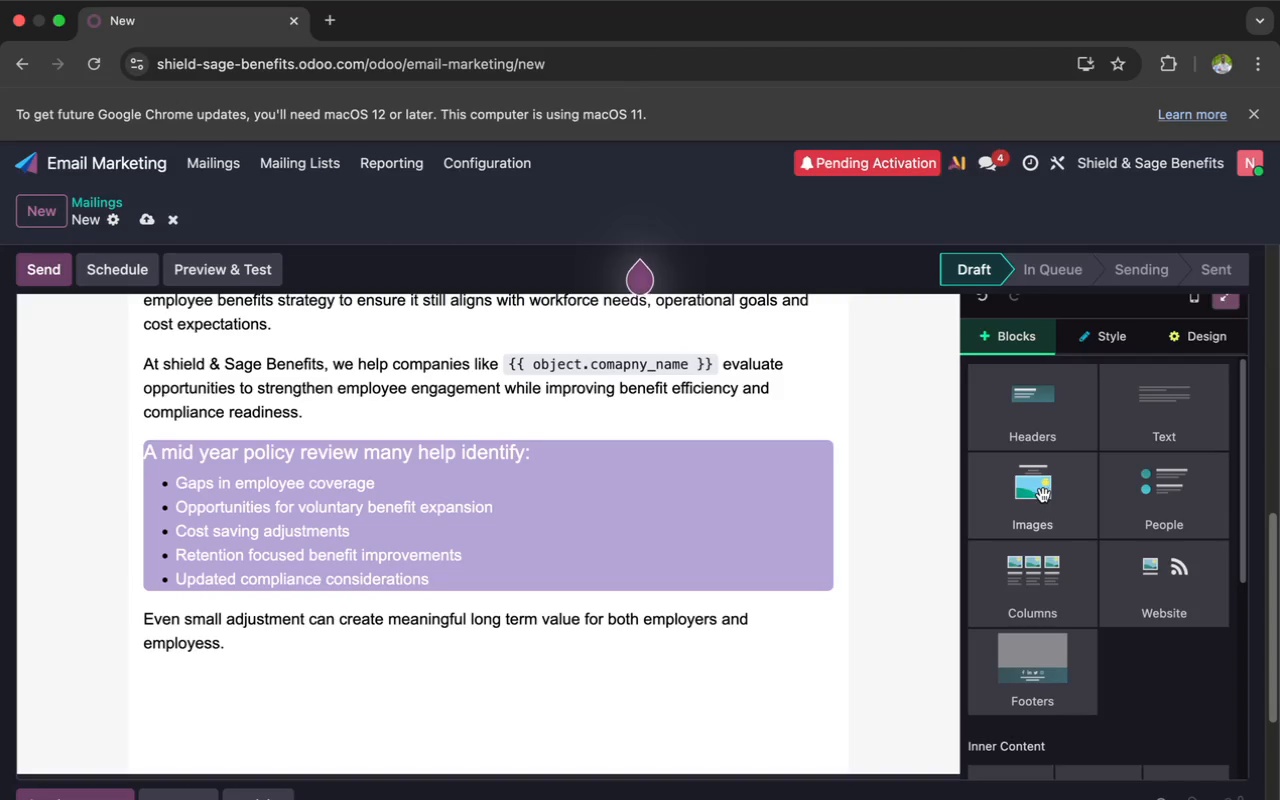 
scroll: coordinate [1043, 495], scroll_direction: up, amount: 11.0
 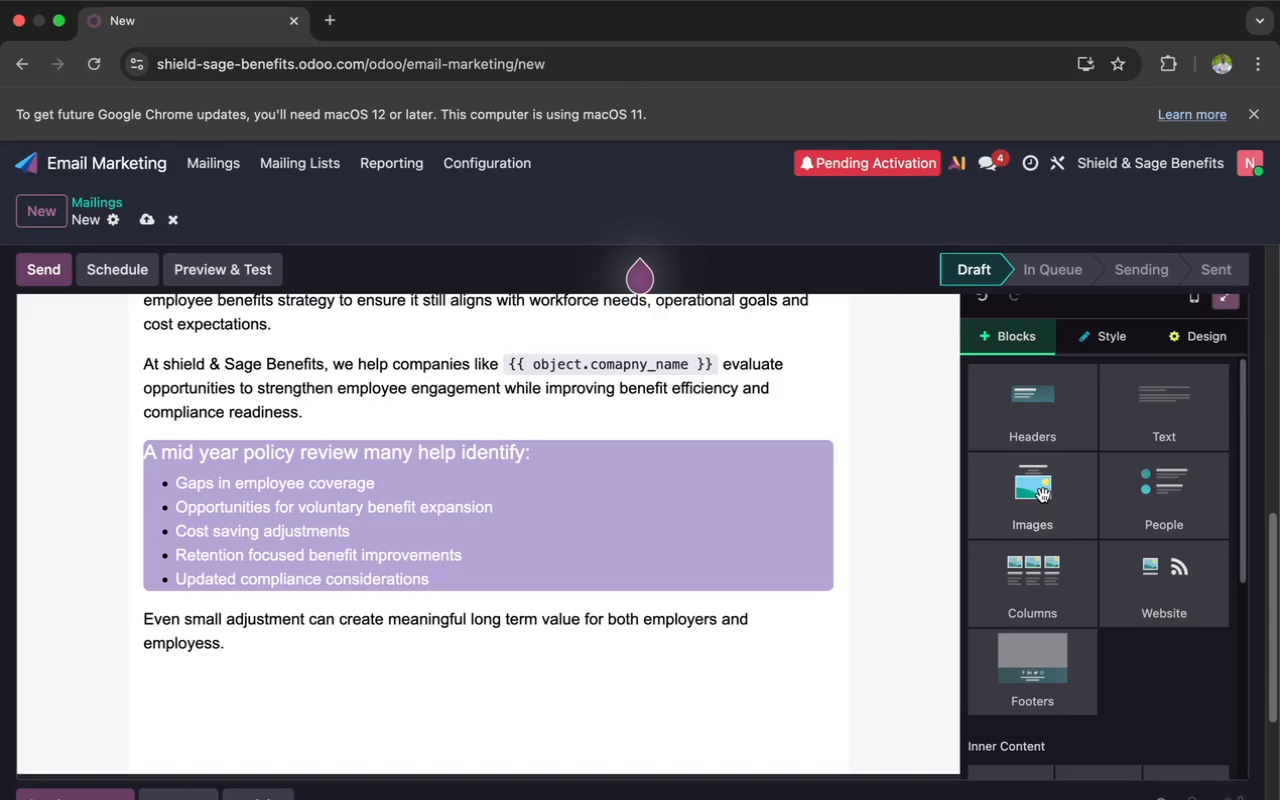 
scroll: coordinate [1043, 495], scroll_direction: down, amount: 90.0
 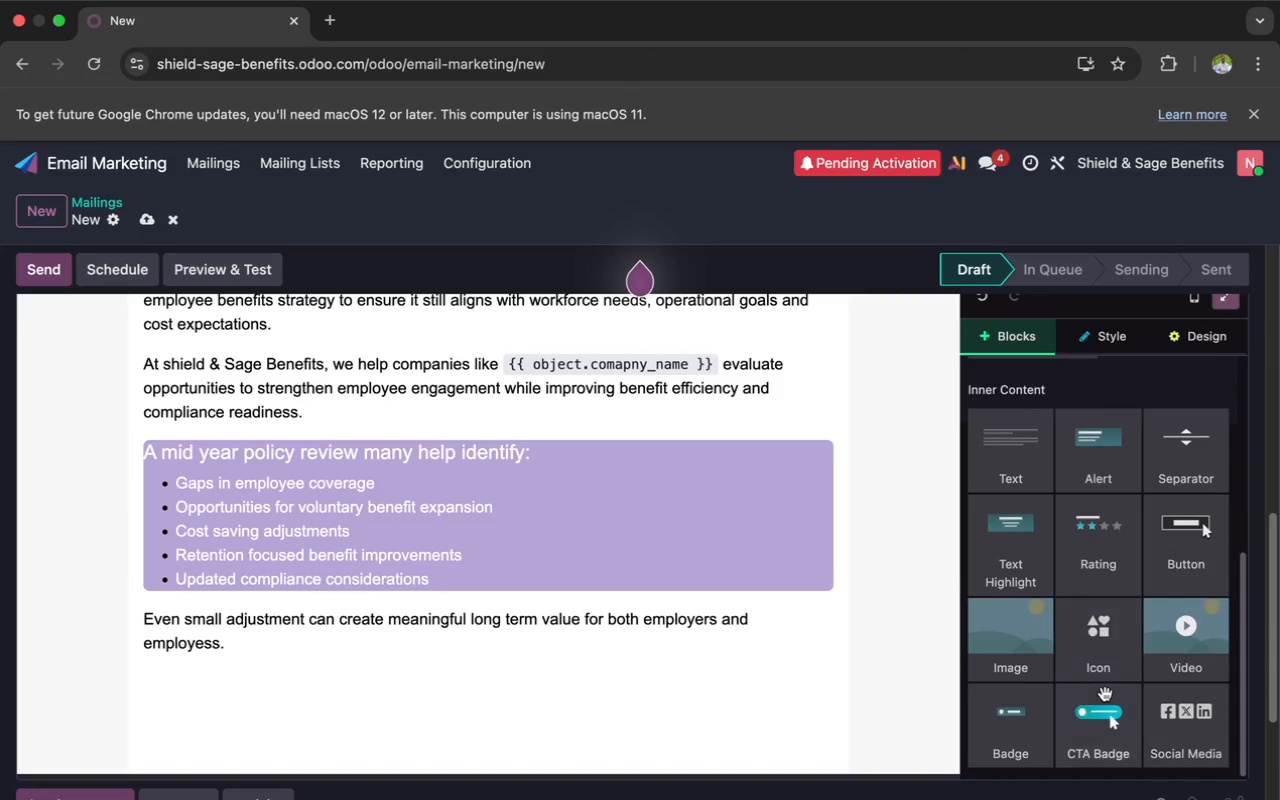 
left_click_drag(start_coordinate=[1105, 739], to_coordinate=[832, 708])
 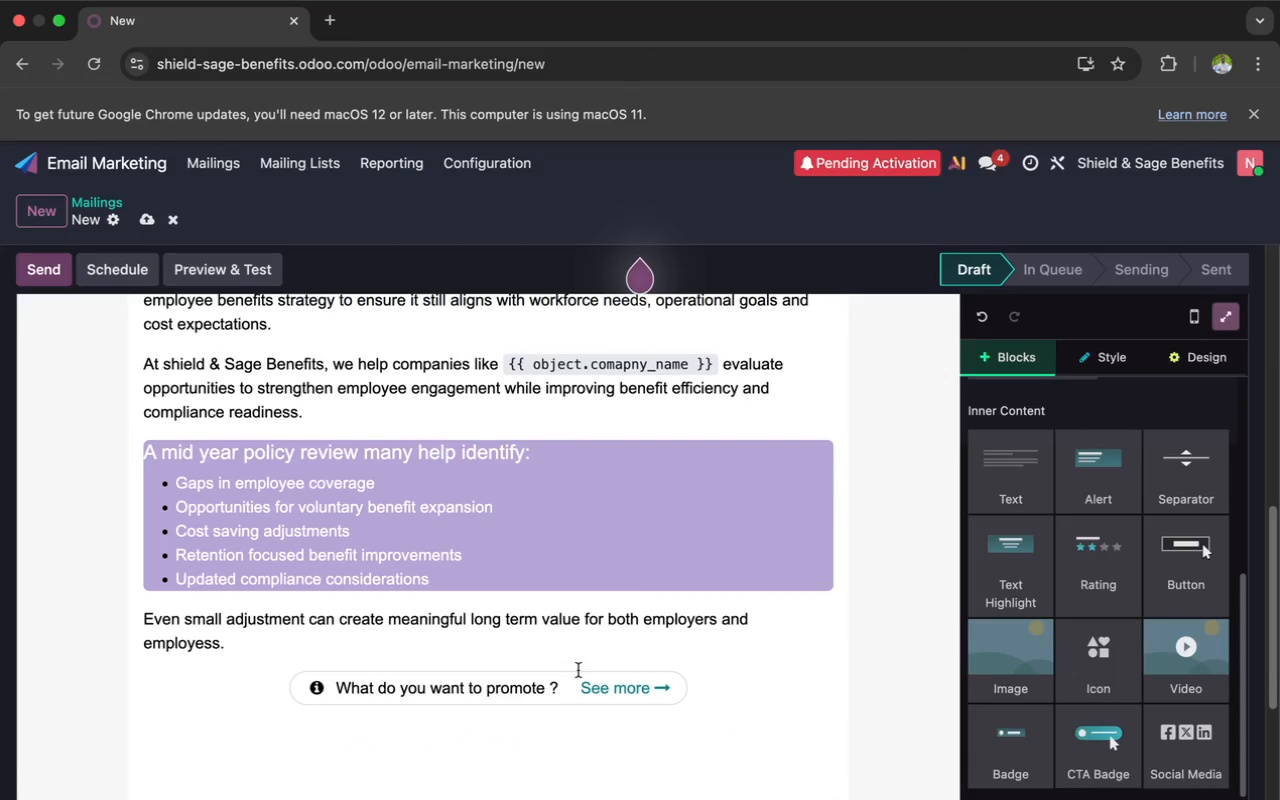 
left_click([554, 691])
 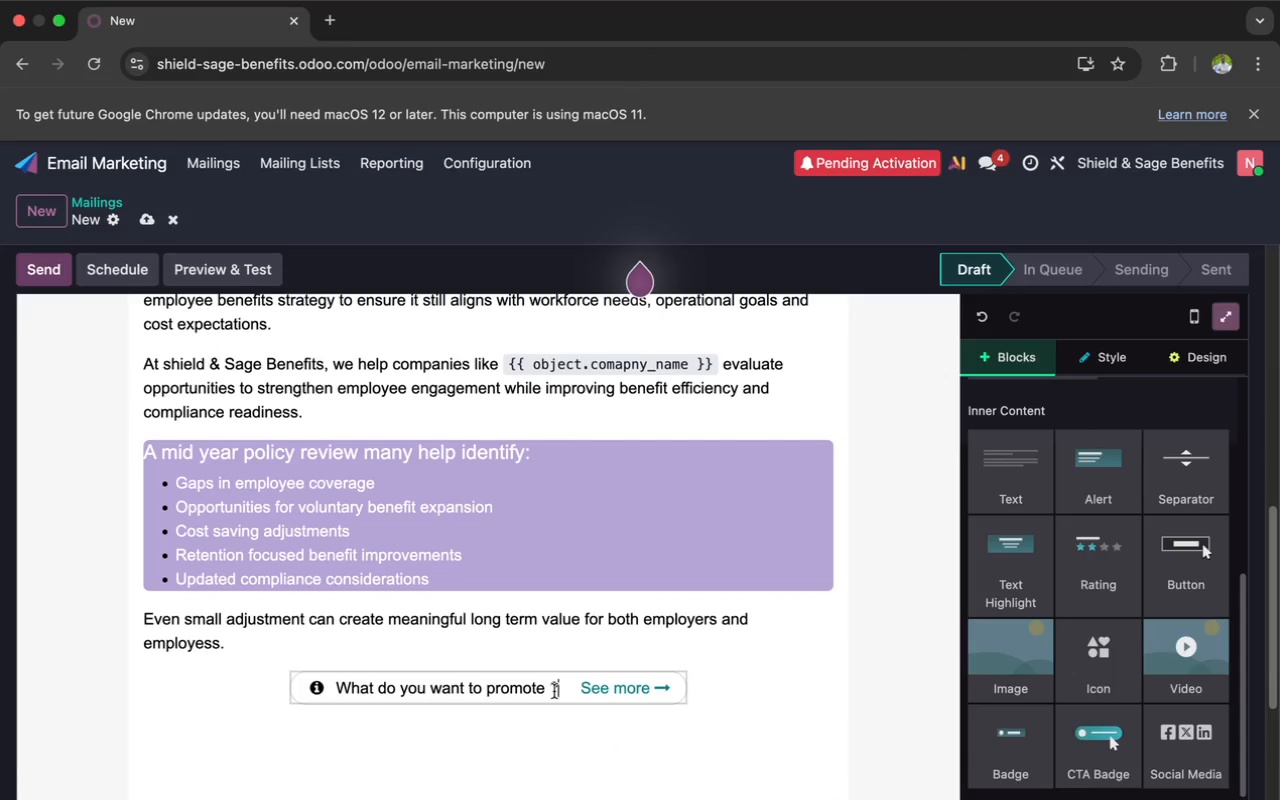 
key(Backspace)
 